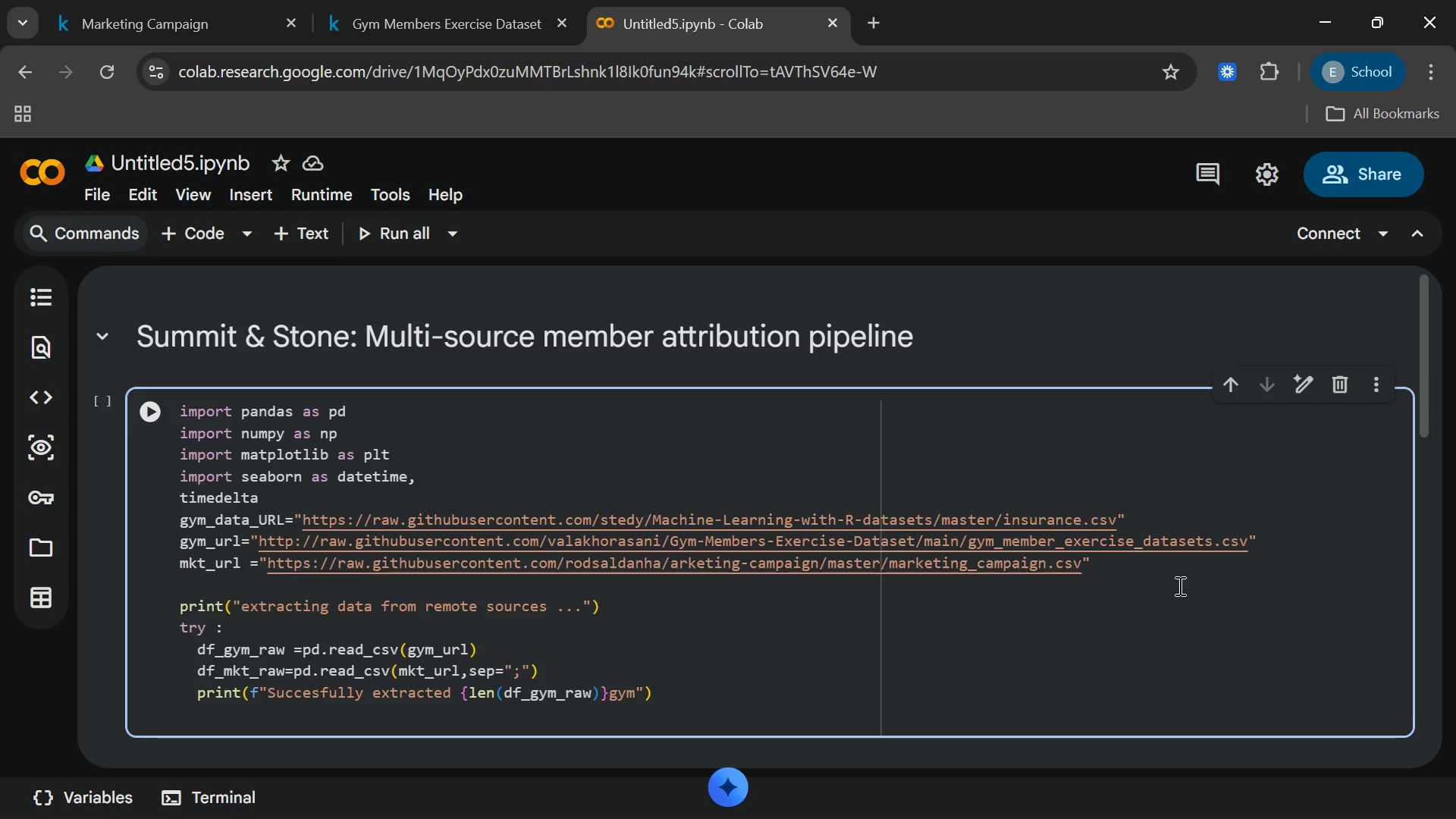 
key(ArrowUp)
 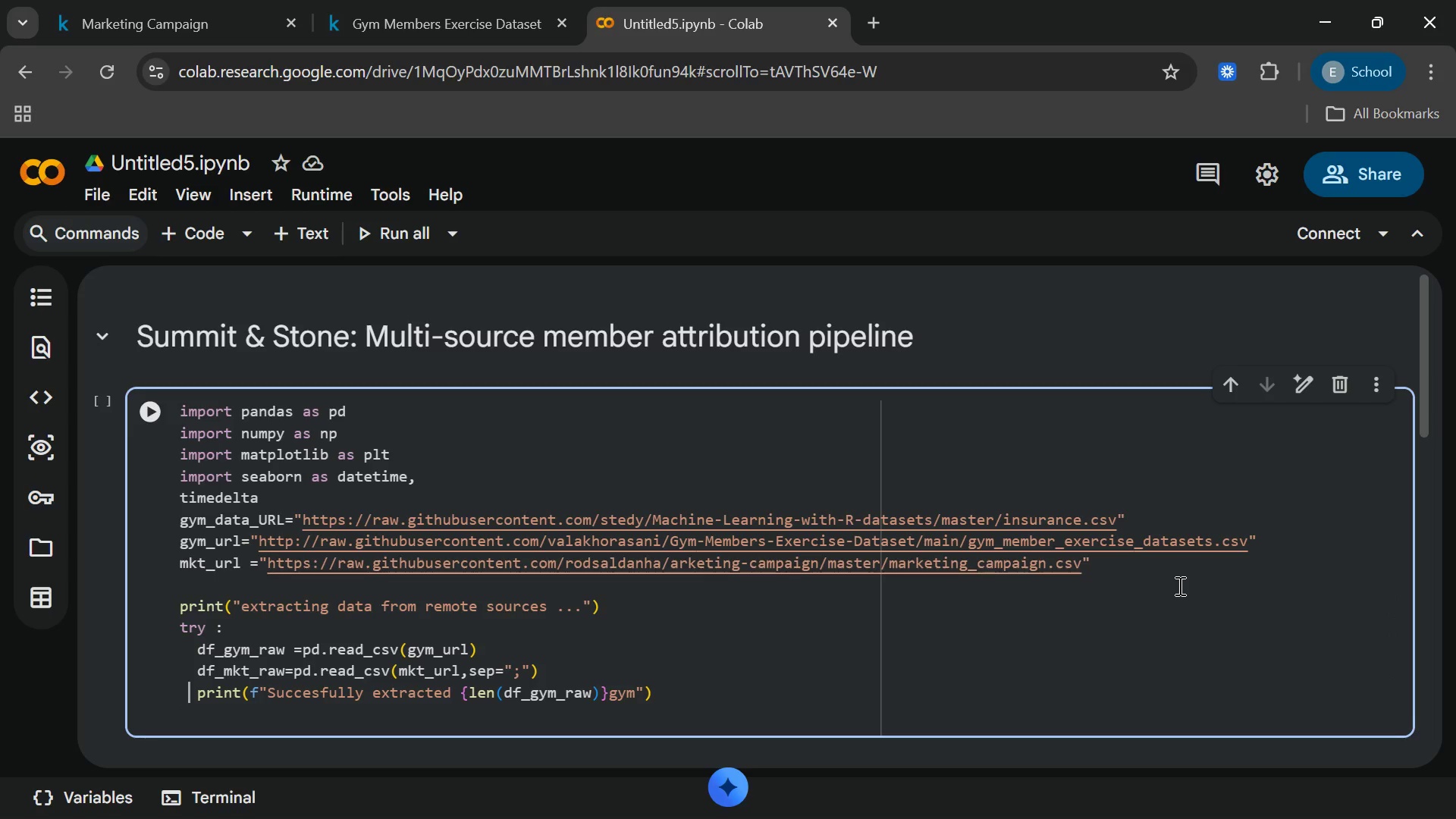 
hold_key(key=ArrowRight, duration=1.52)
 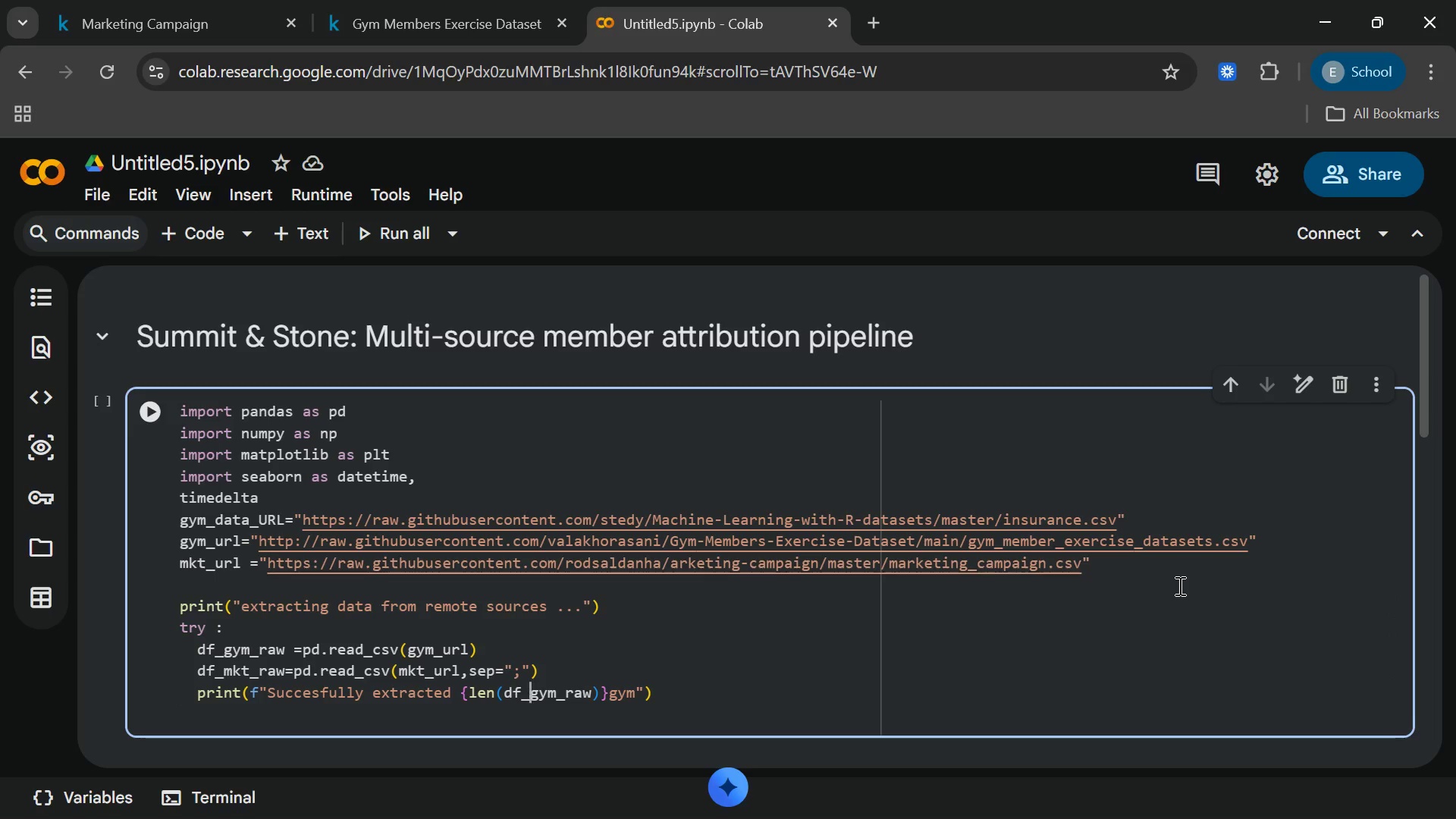 
hold_key(key=ArrowRight, duration=0.89)
 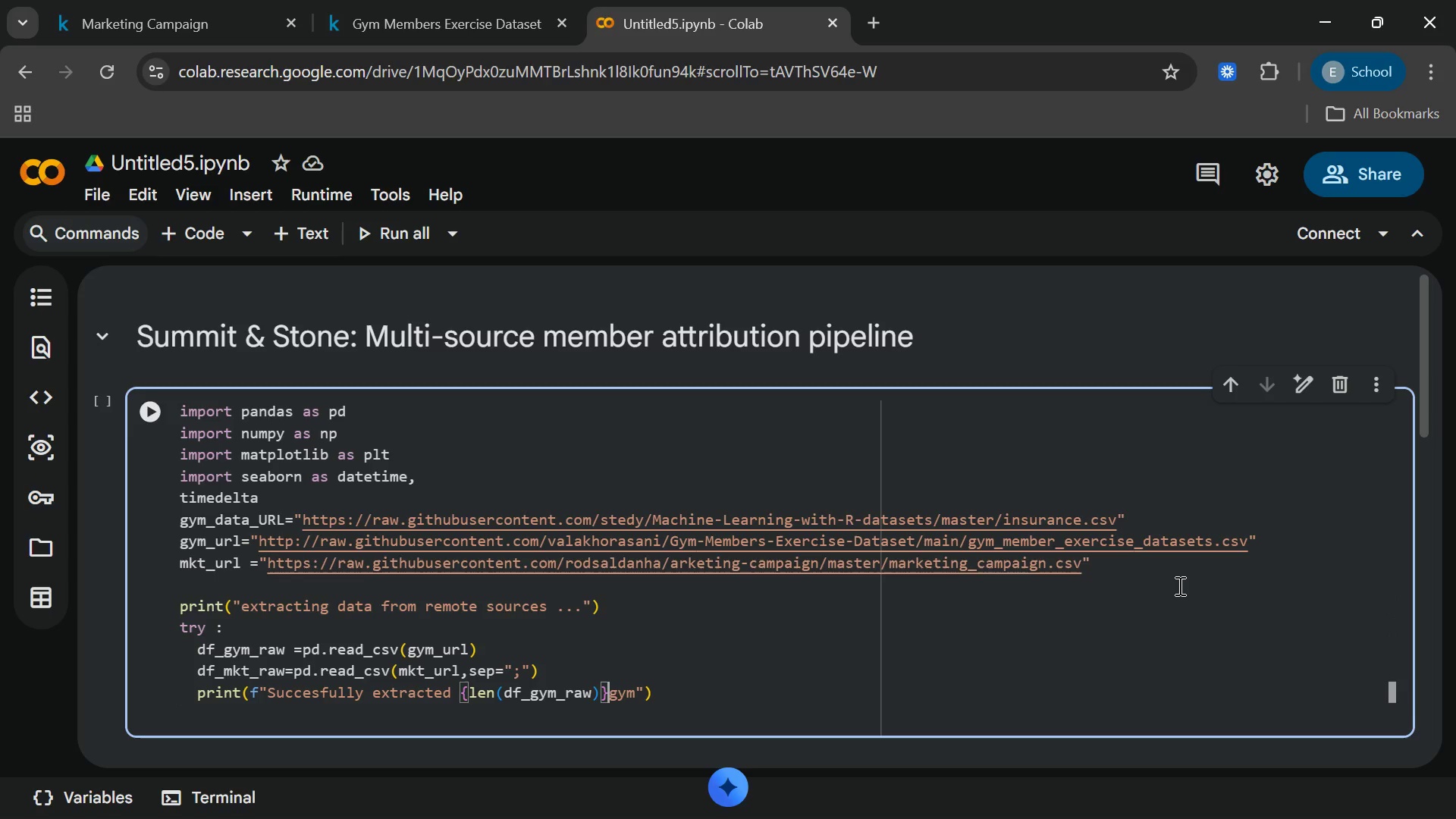 
key(ArrowRight)
 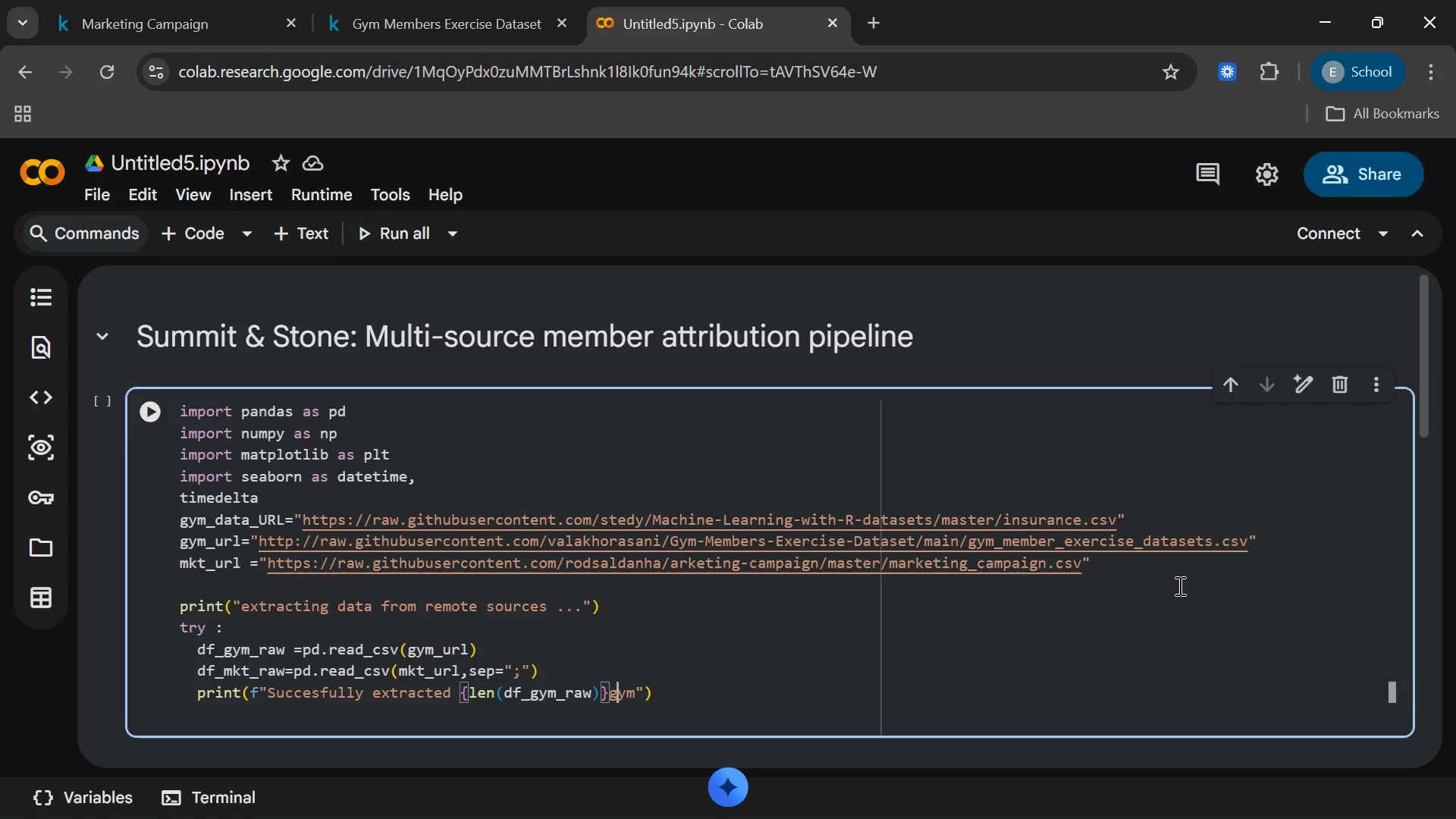 
key(ArrowRight)
 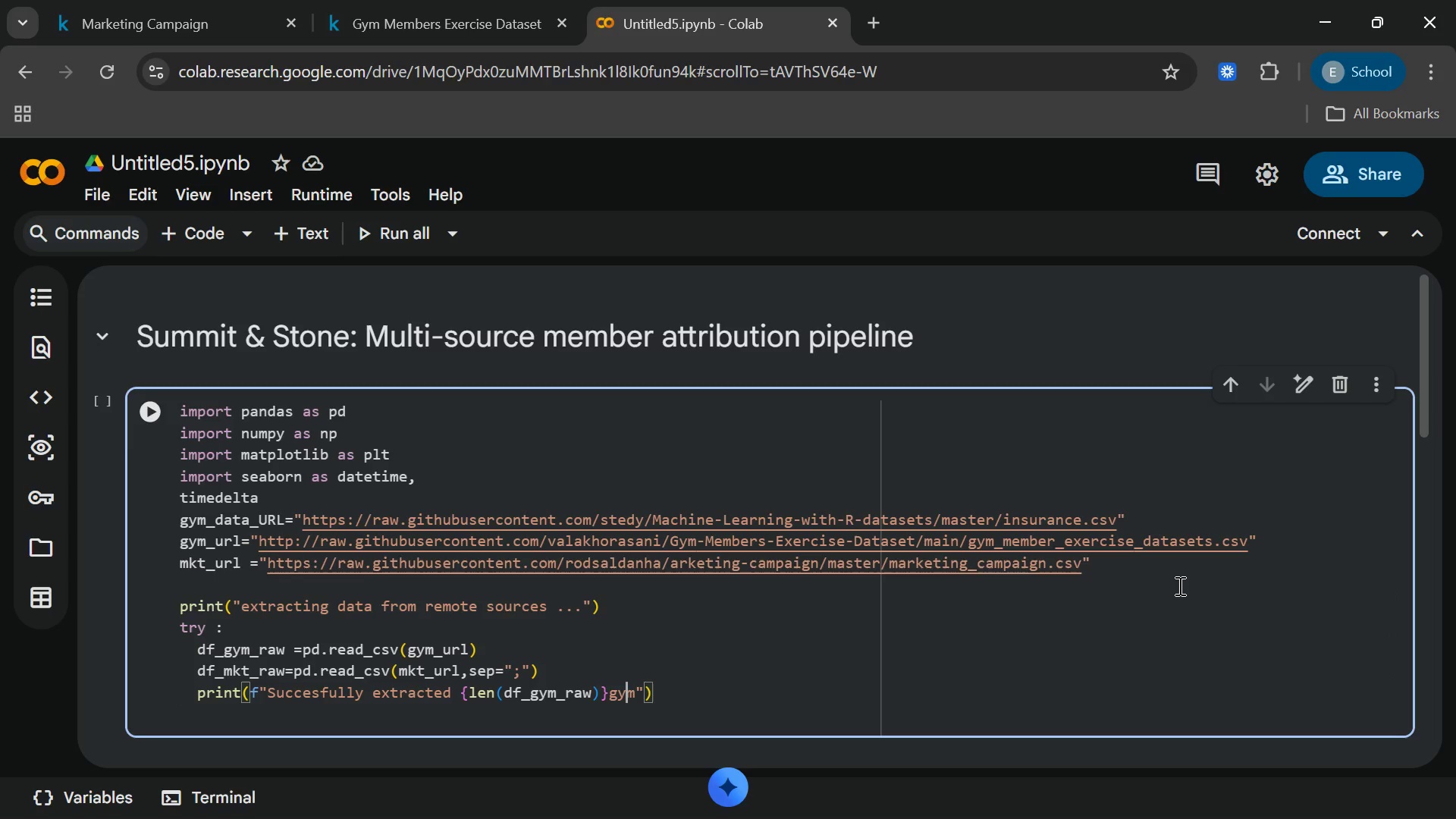 
key(ArrowRight)
 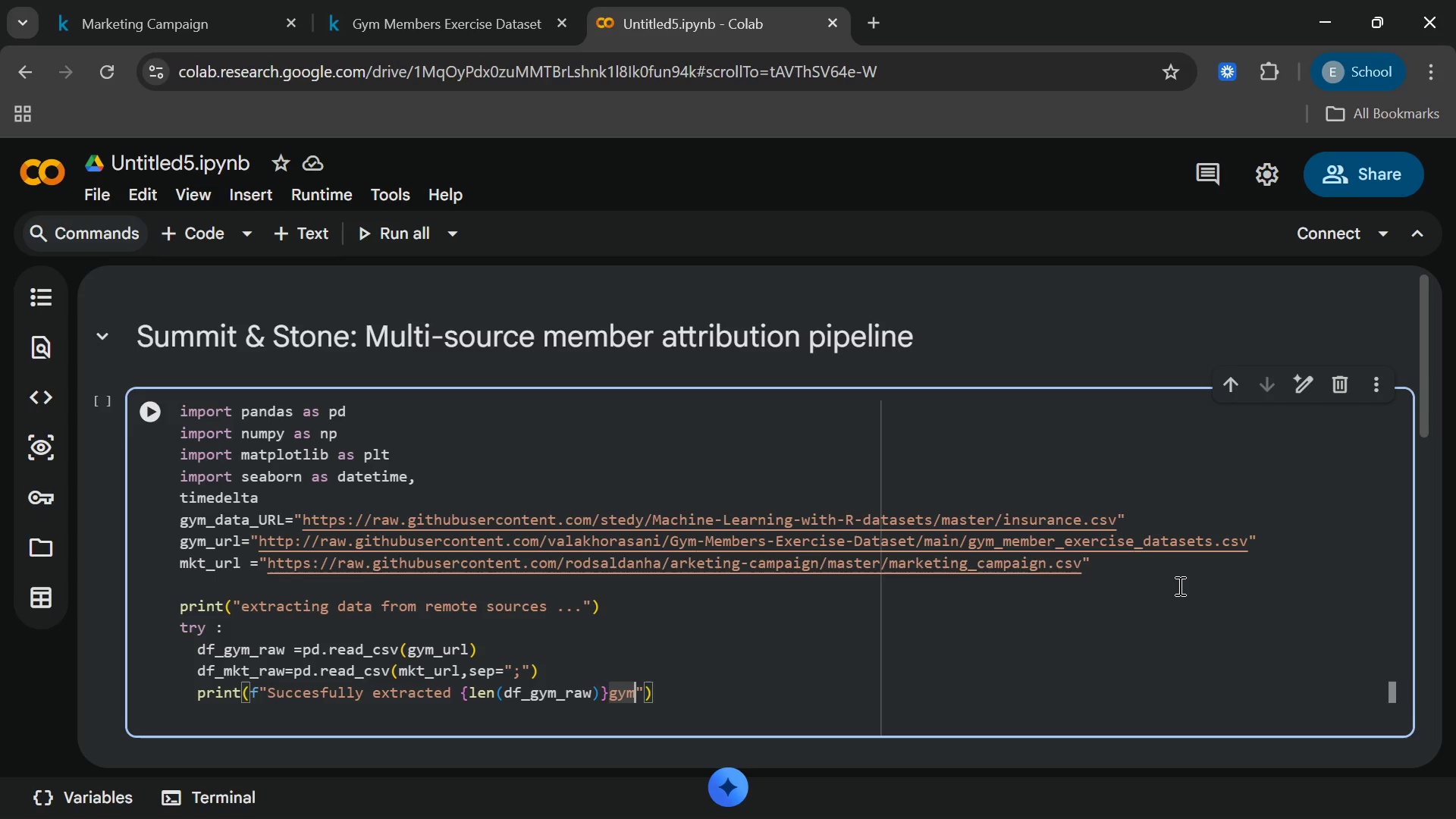 
key(ArrowRight)
 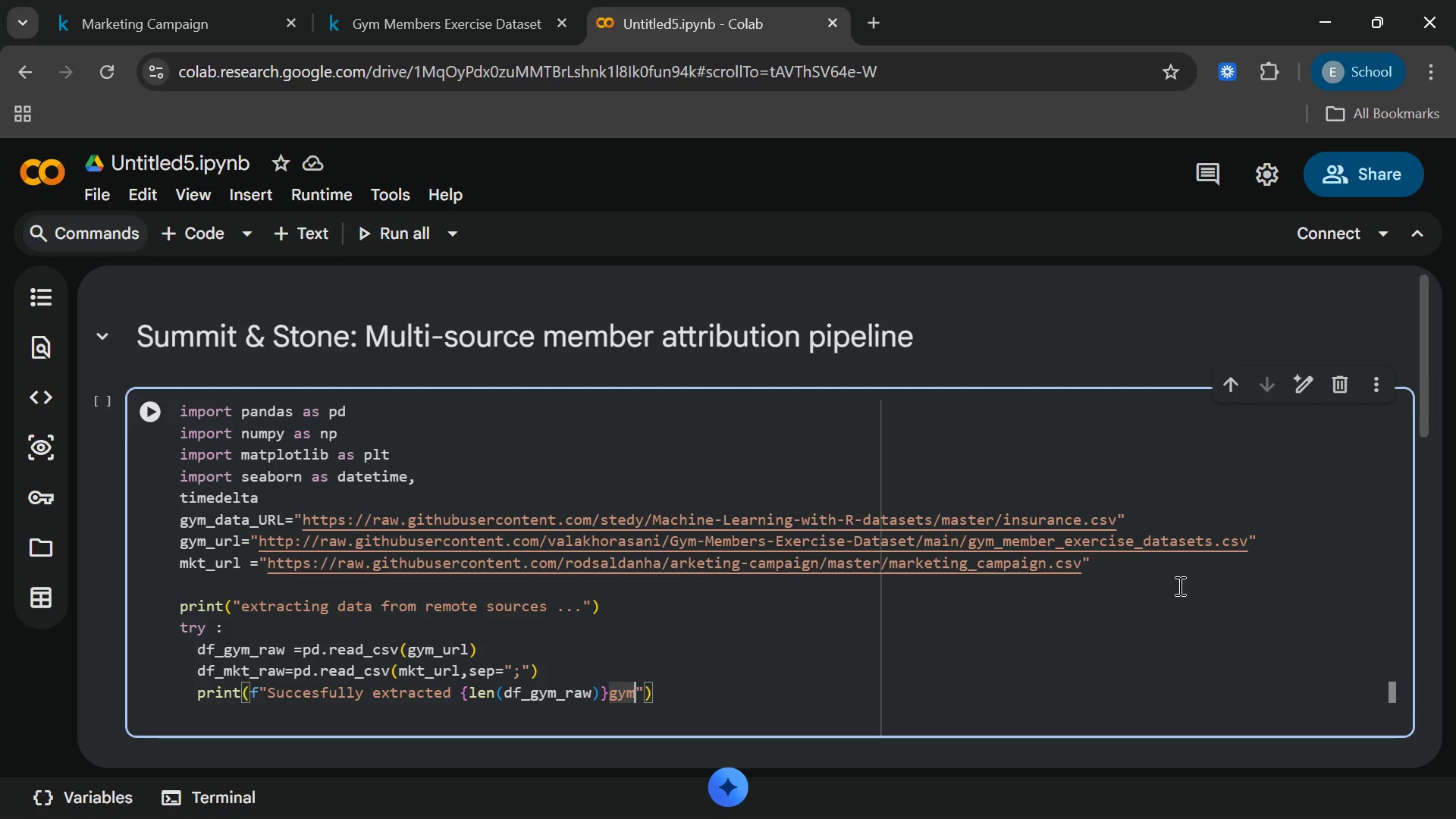 
key(ArrowLeft)
 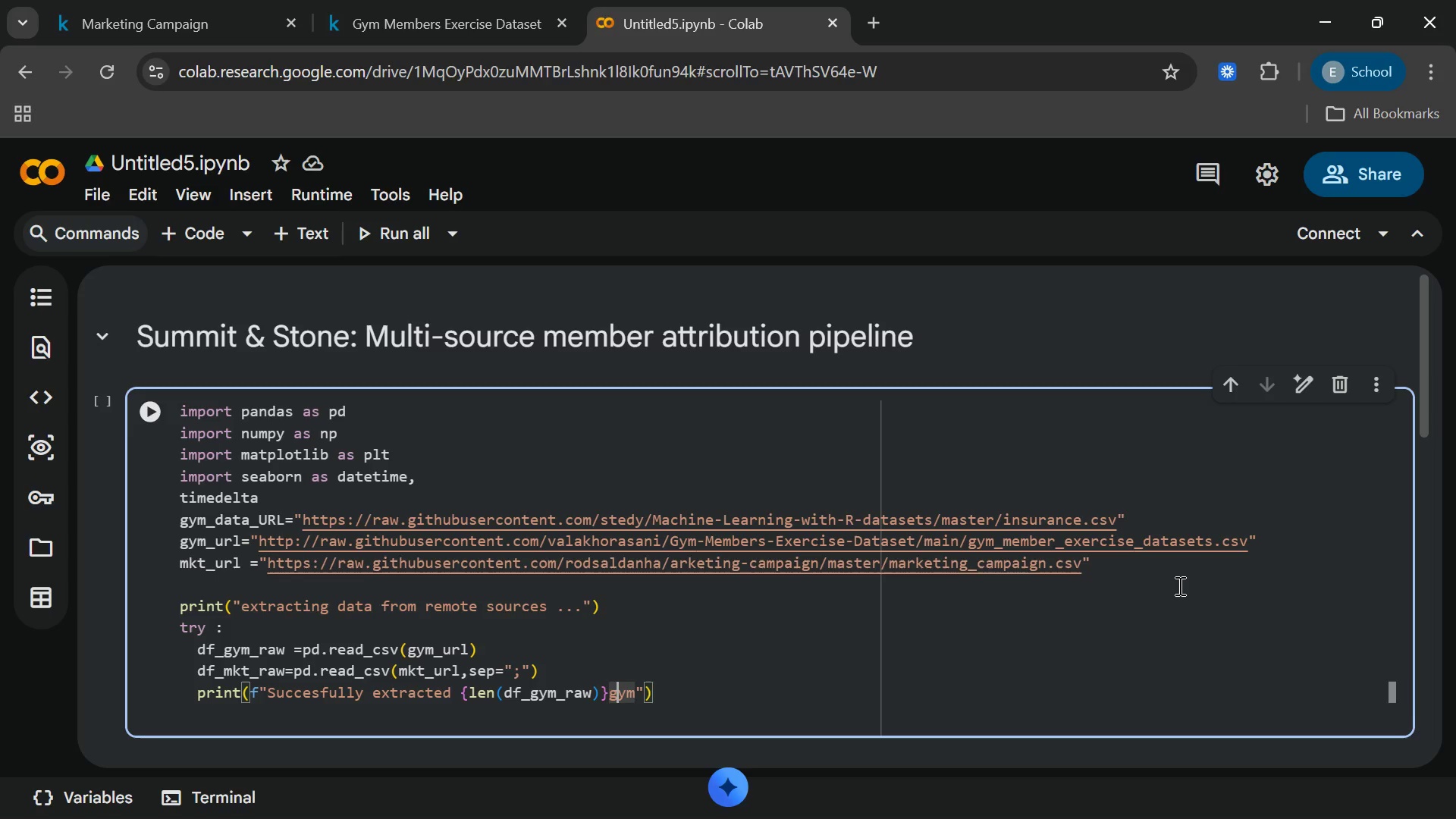 
key(ArrowLeft)
 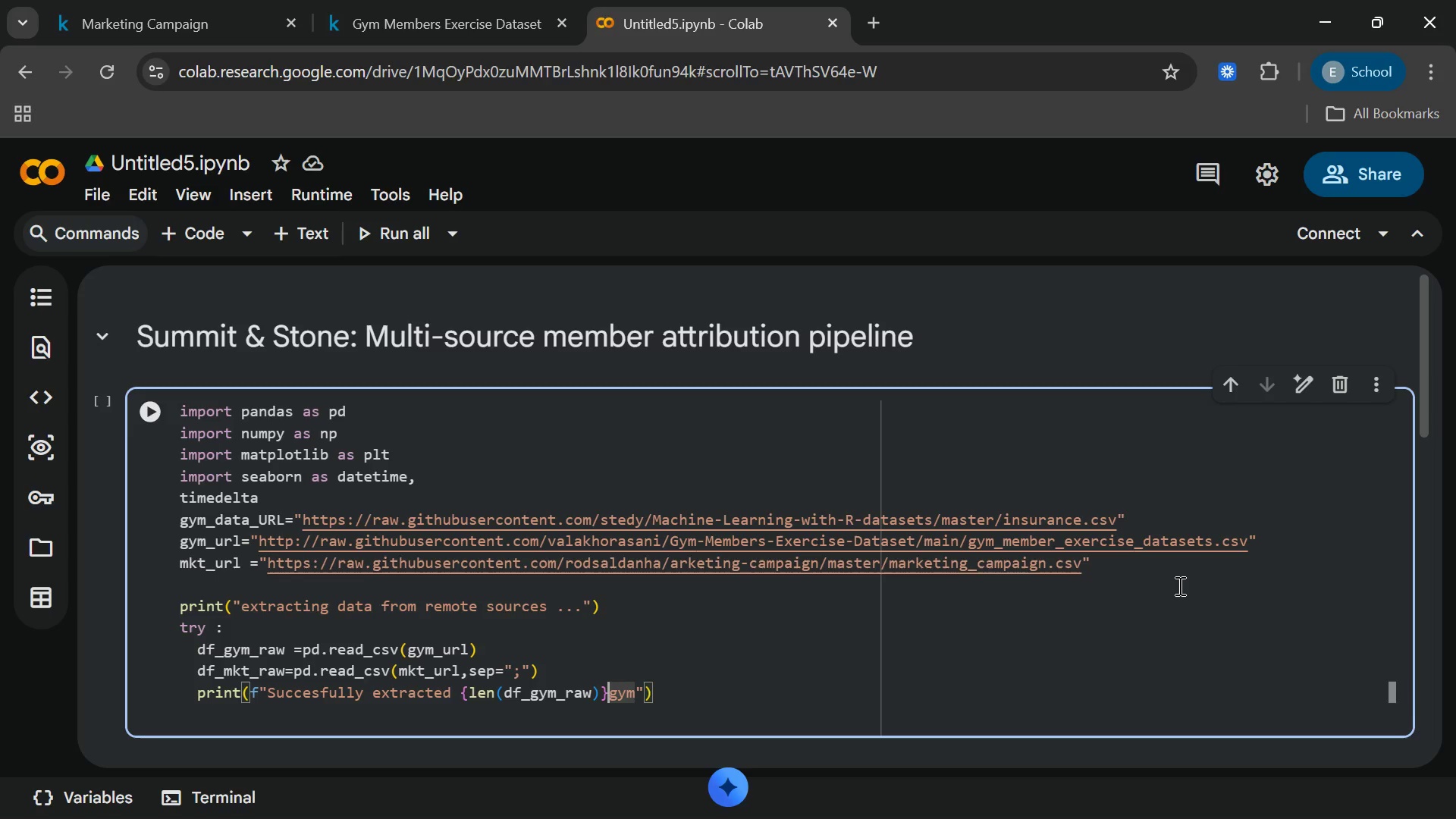 
key(ArrowLeft)
 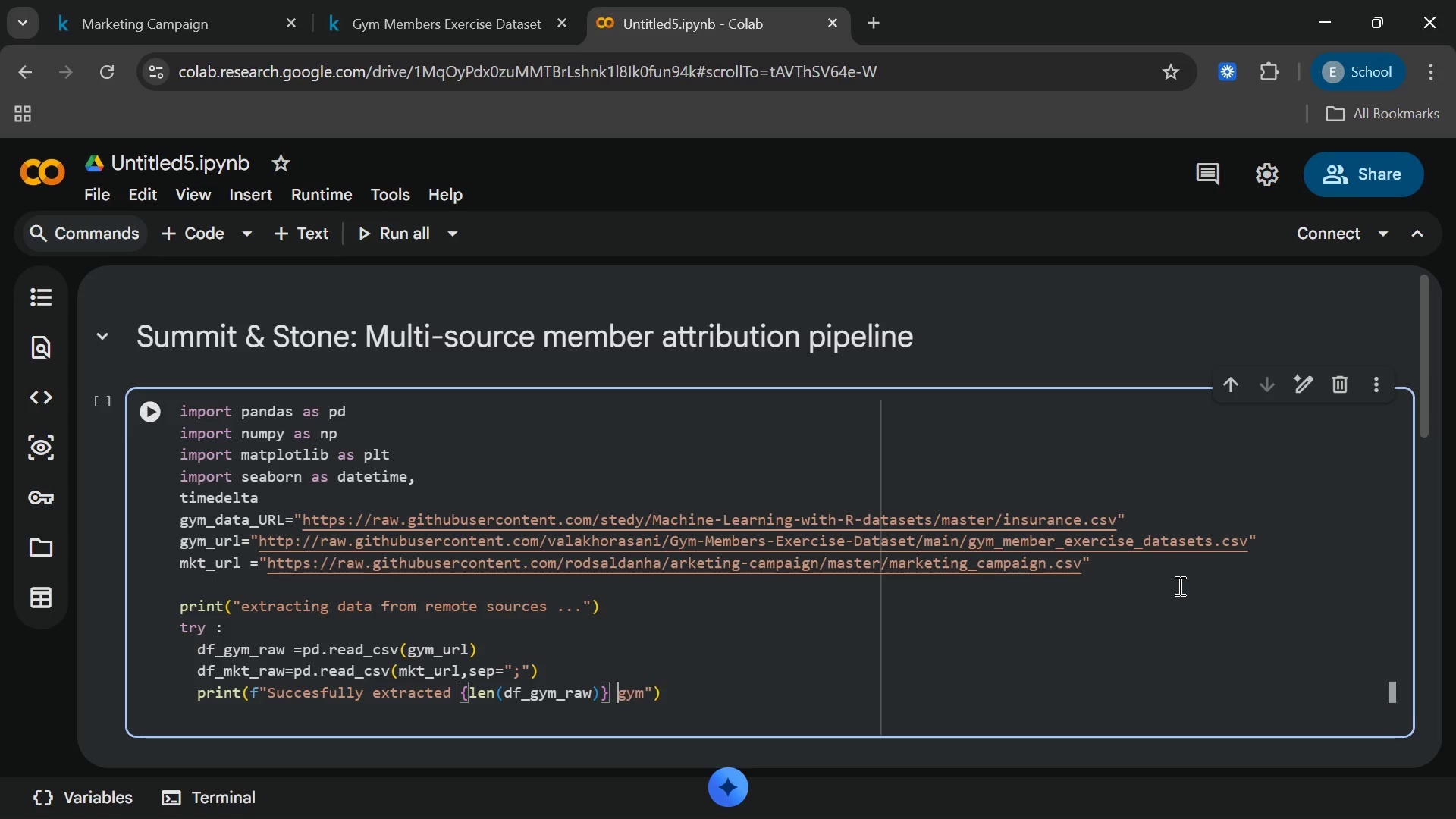 
key(Space)
 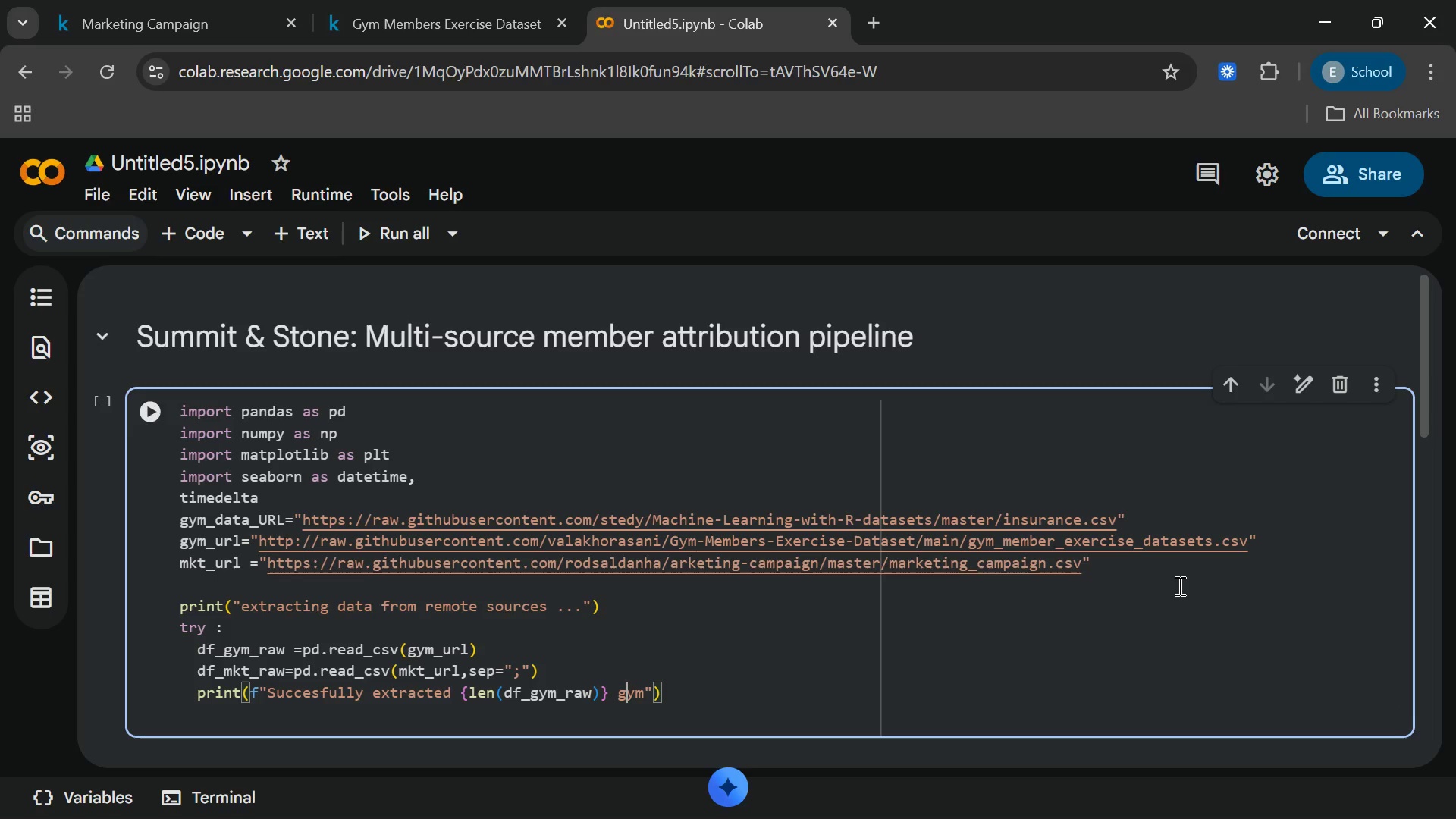 
key(ArrowRight)
 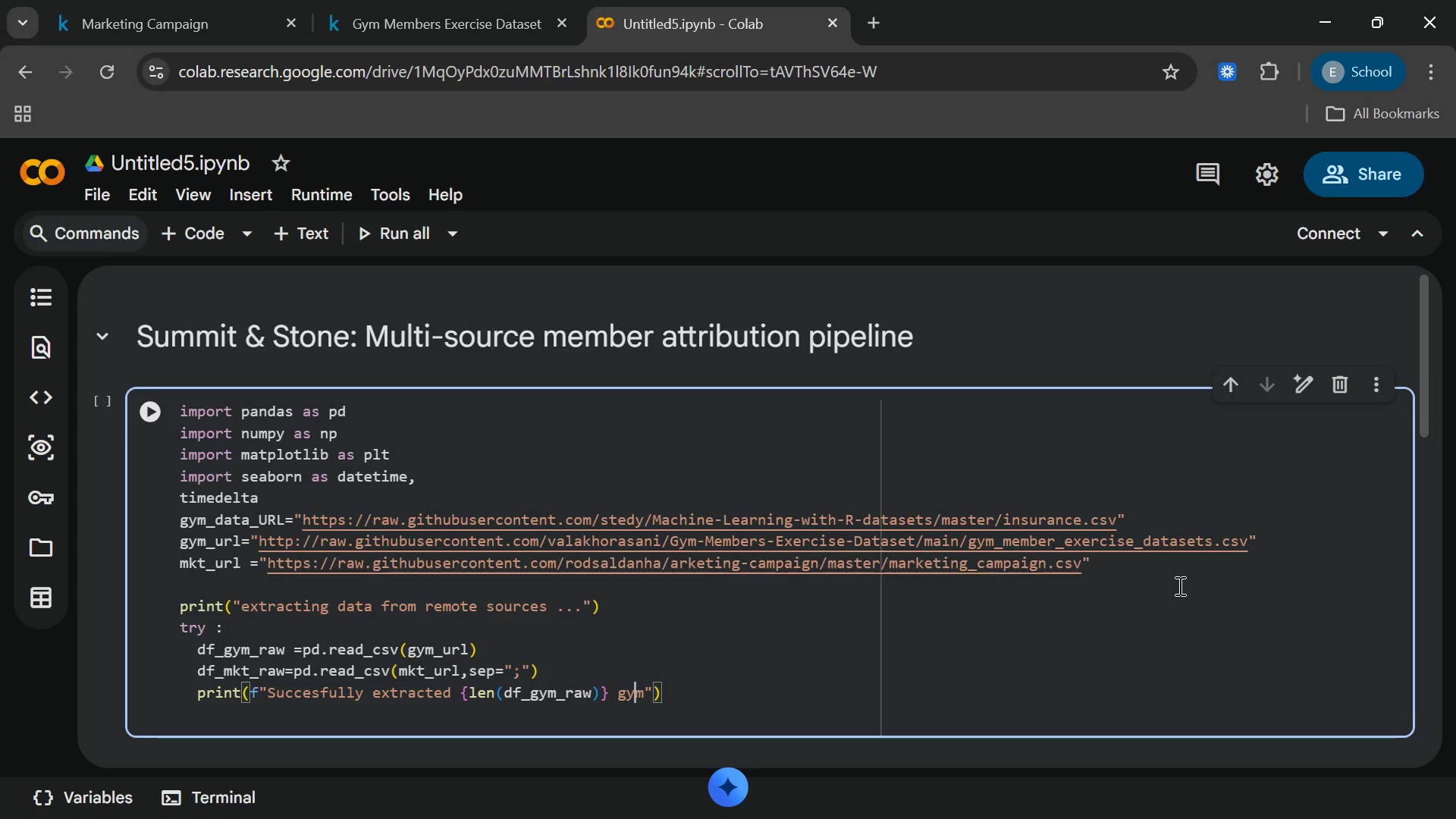 
key(ArrowRight)
 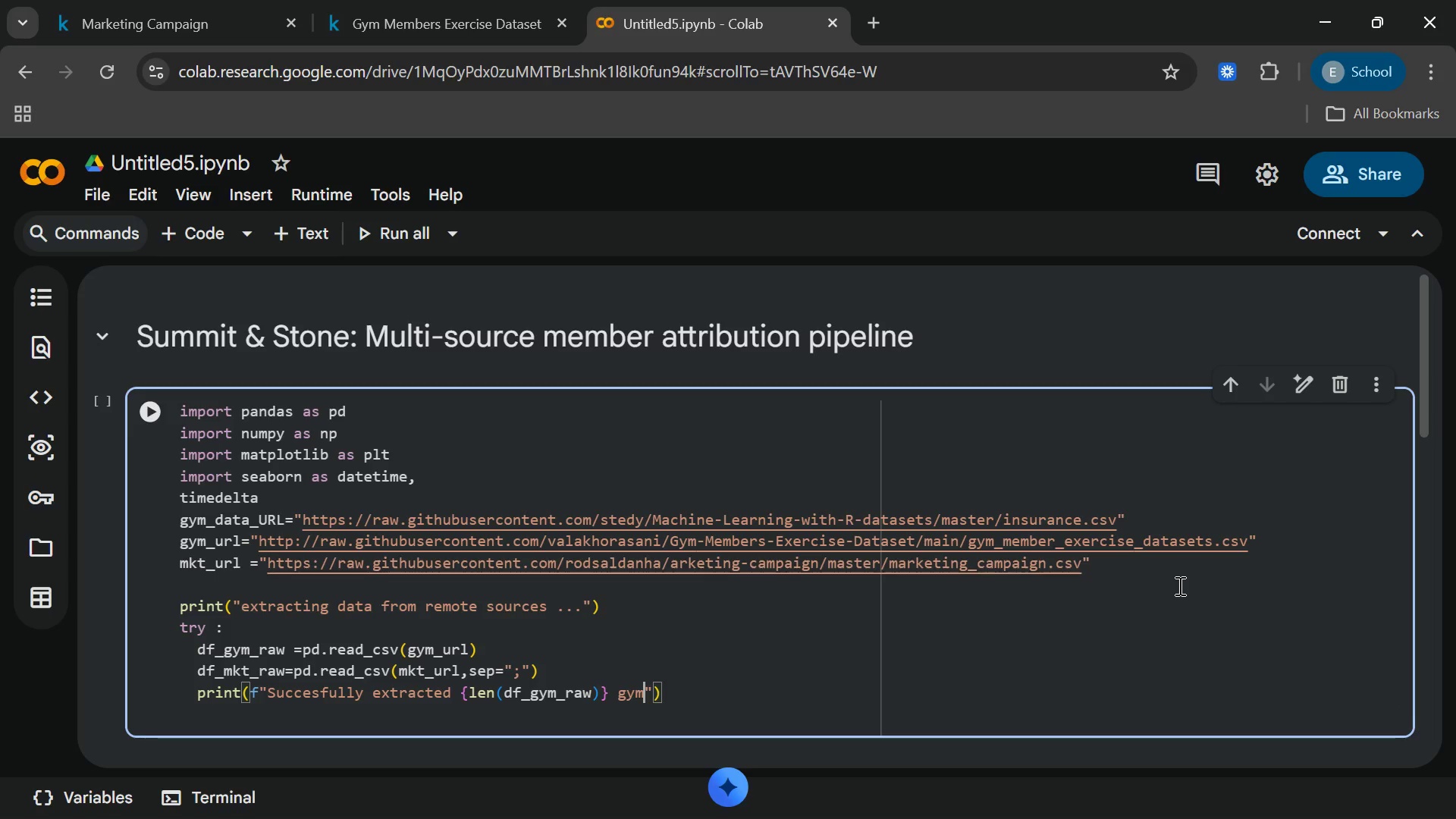 
key(ArrowRight)
 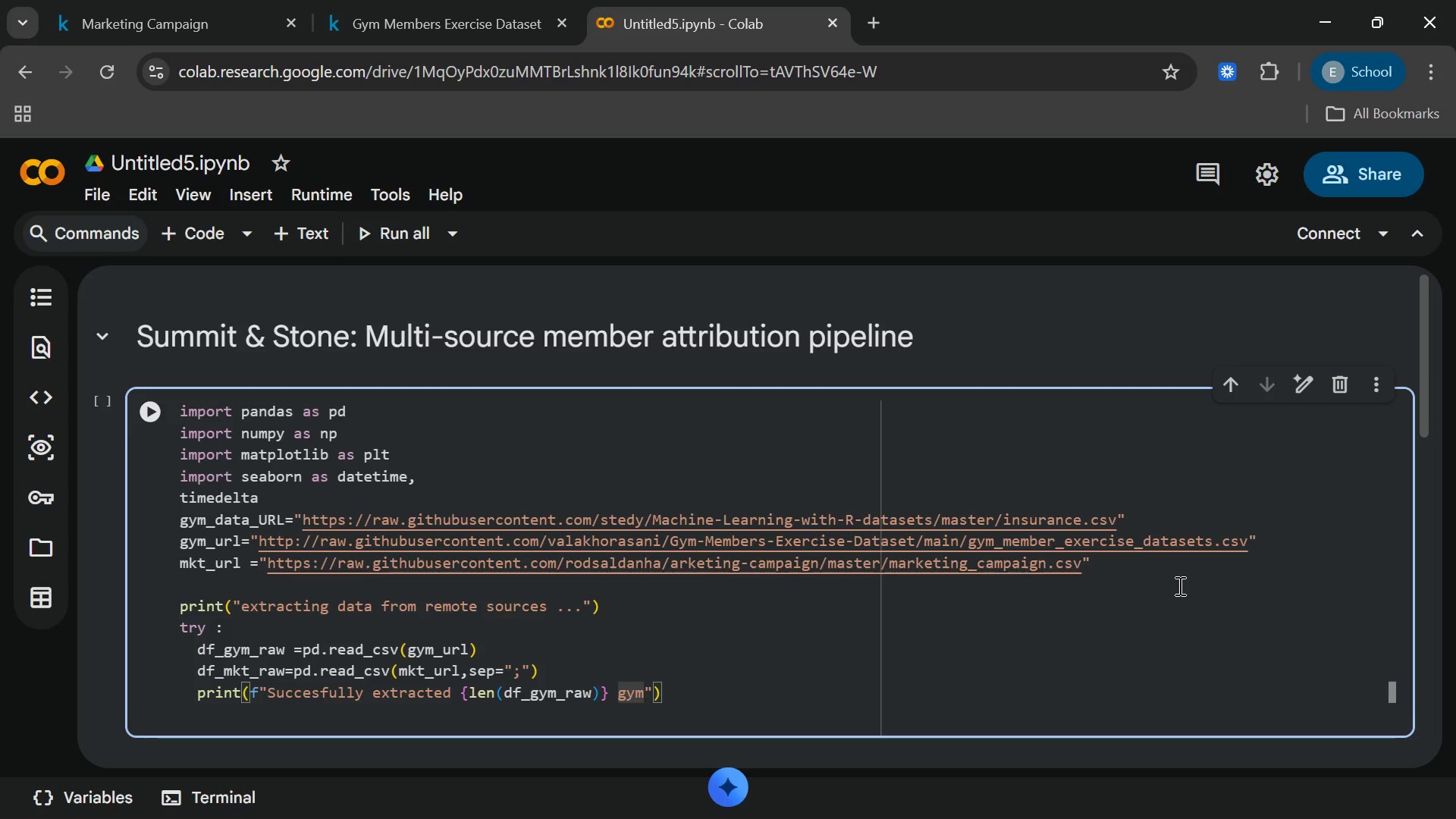 
type( recod)
key(Backspace)
type(rds and {)
 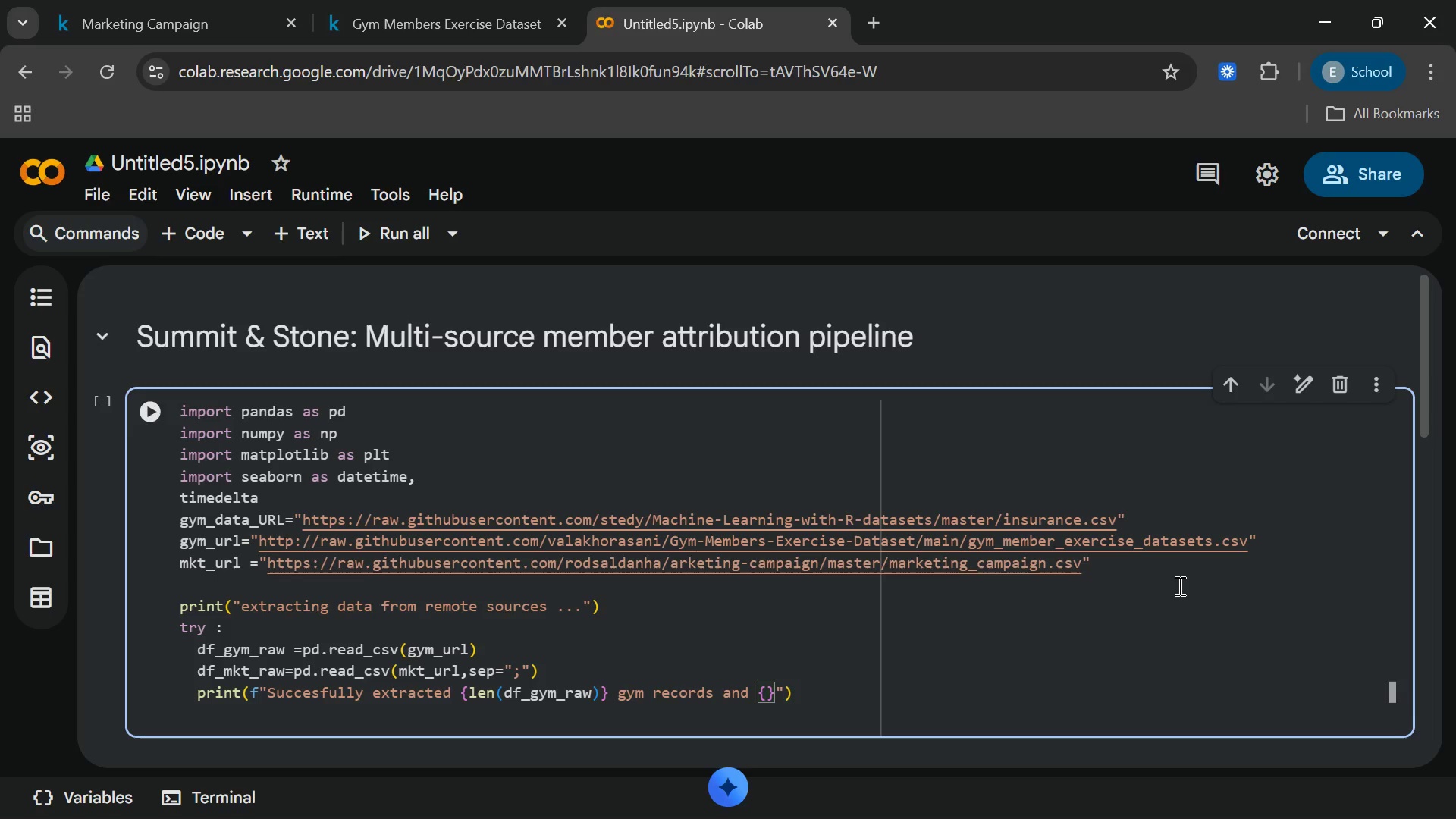 
left_click([182, 656])
 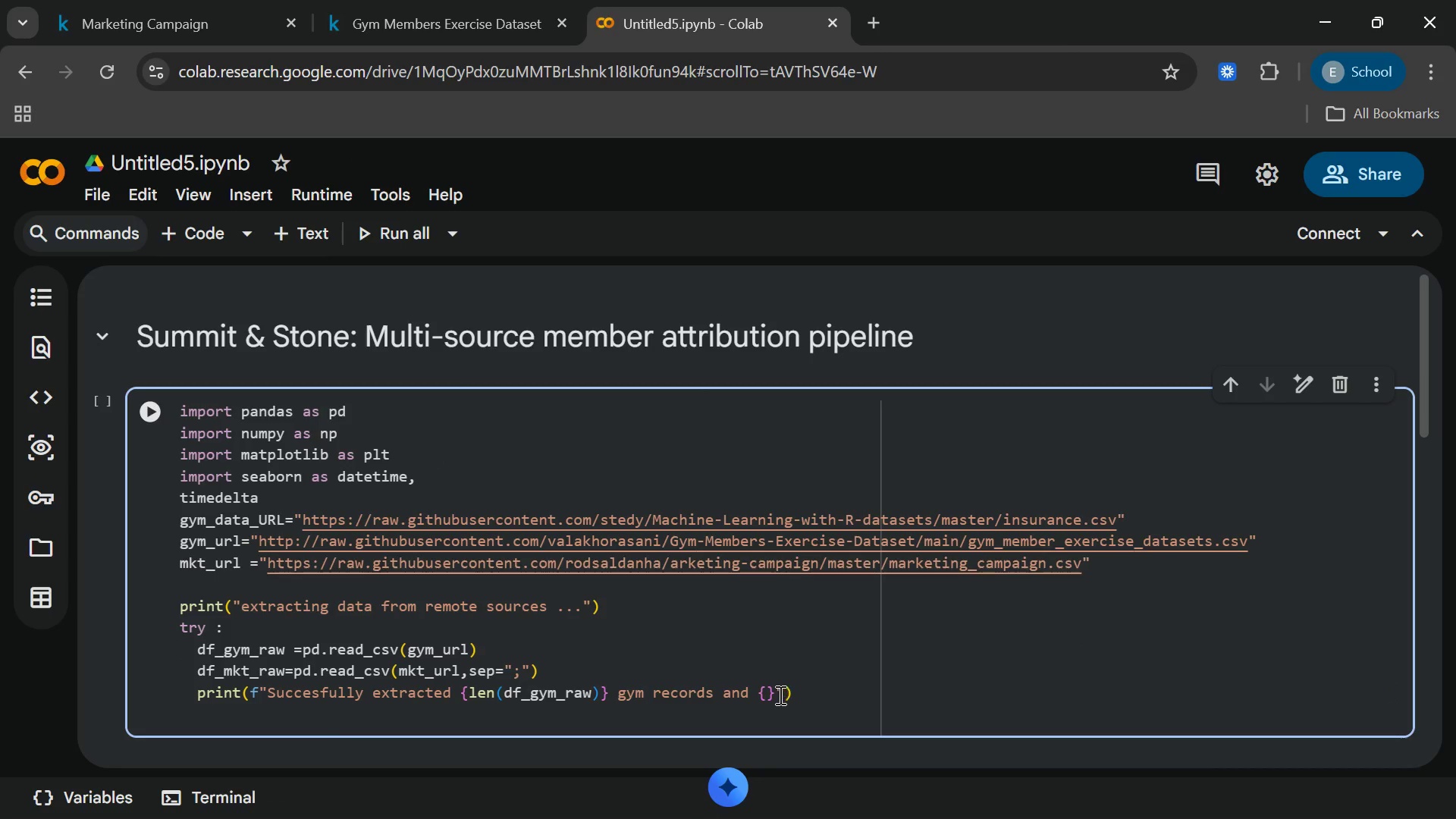 
left_click([782, 695])
 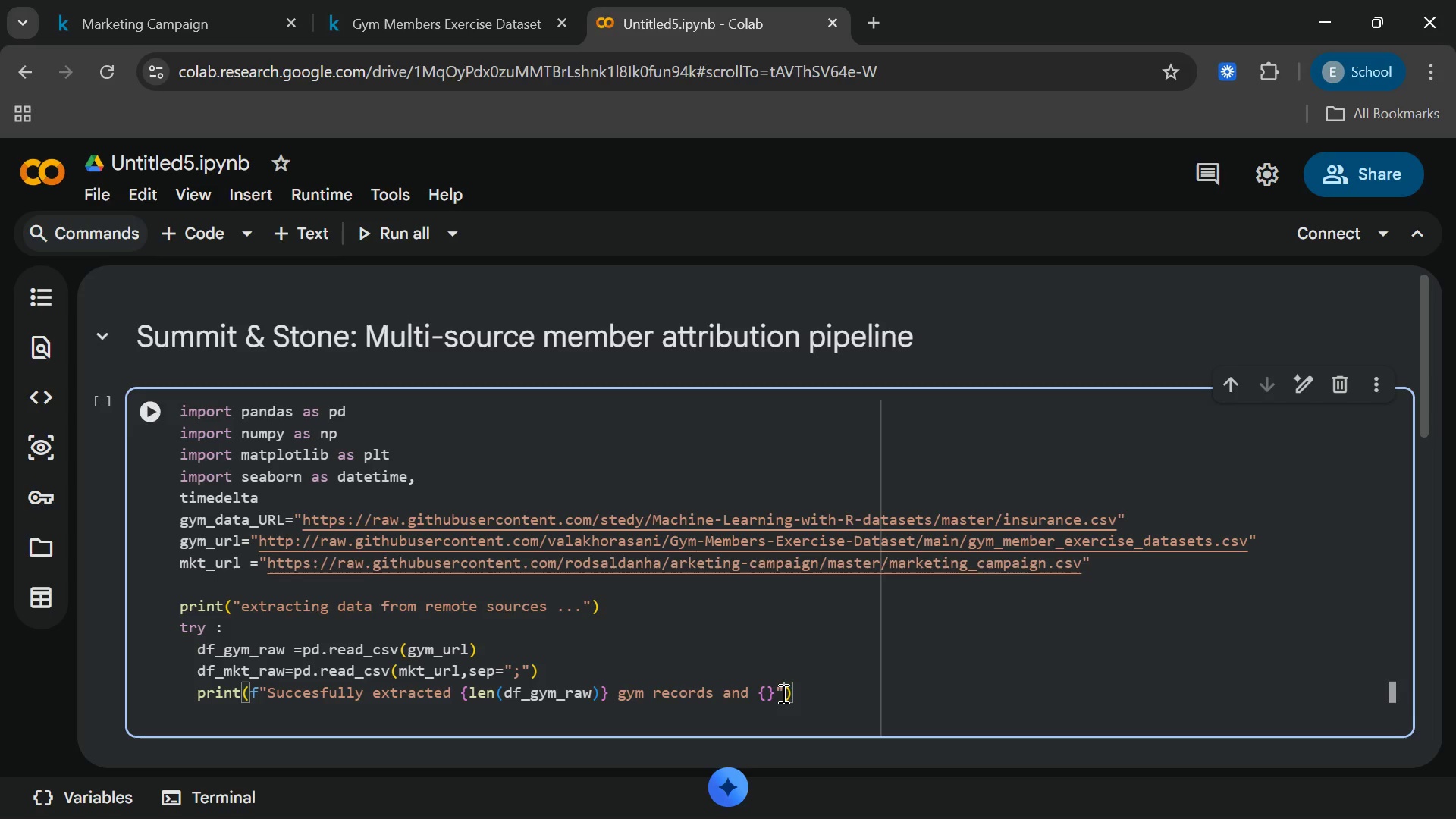 
left_click([766, 692])
 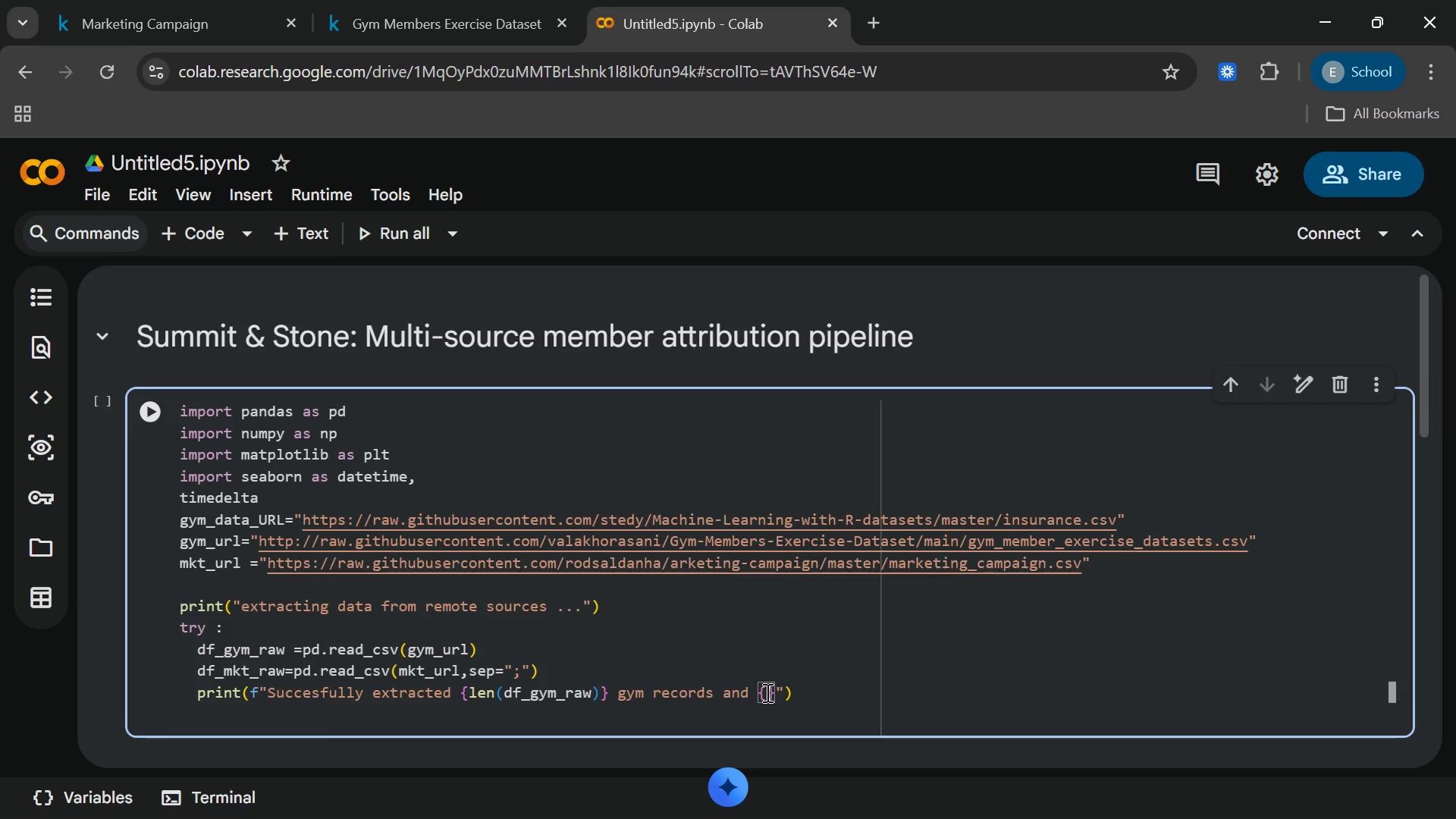 
type(len(df)
 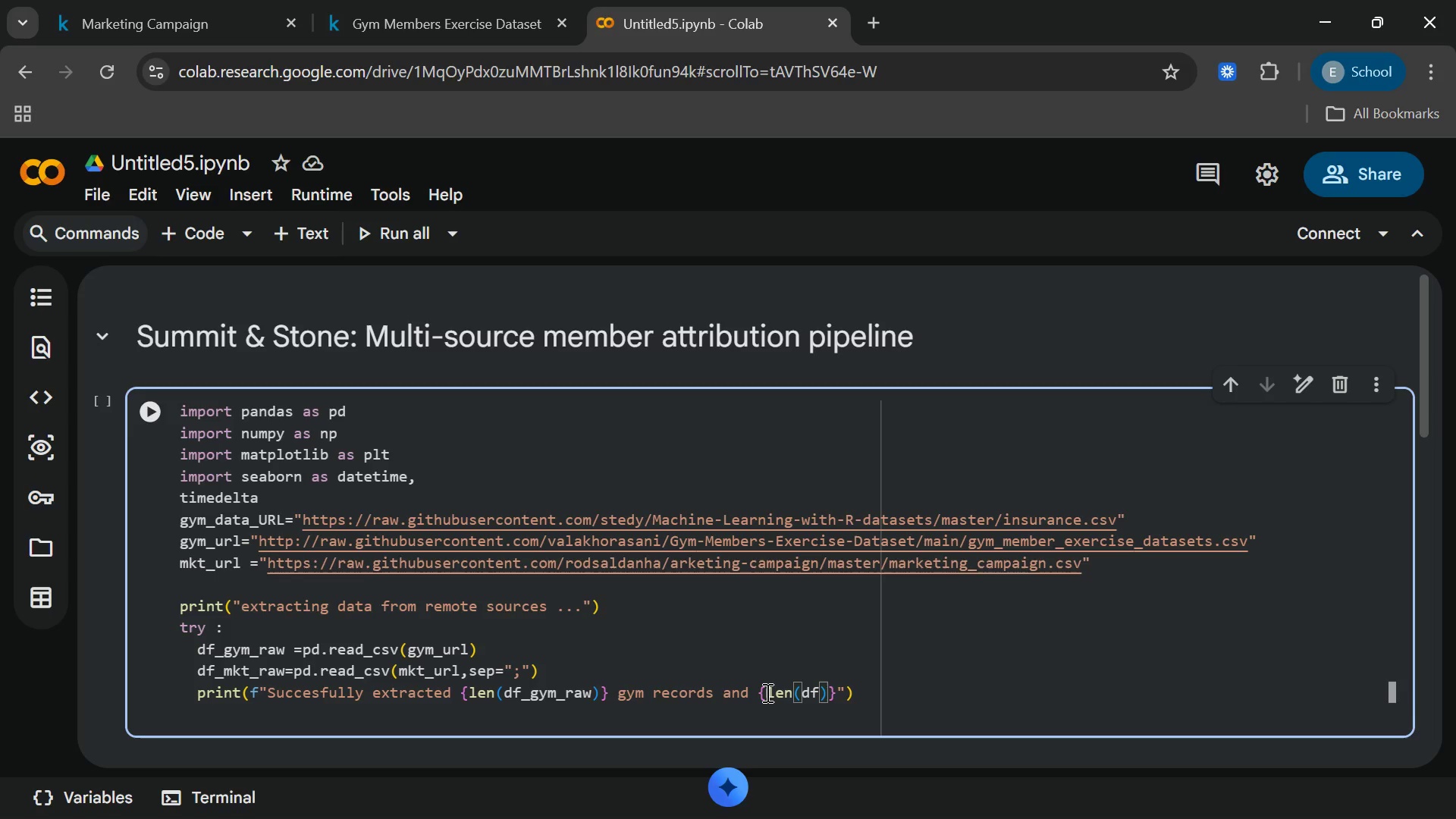 
type(_mkt_raw)
 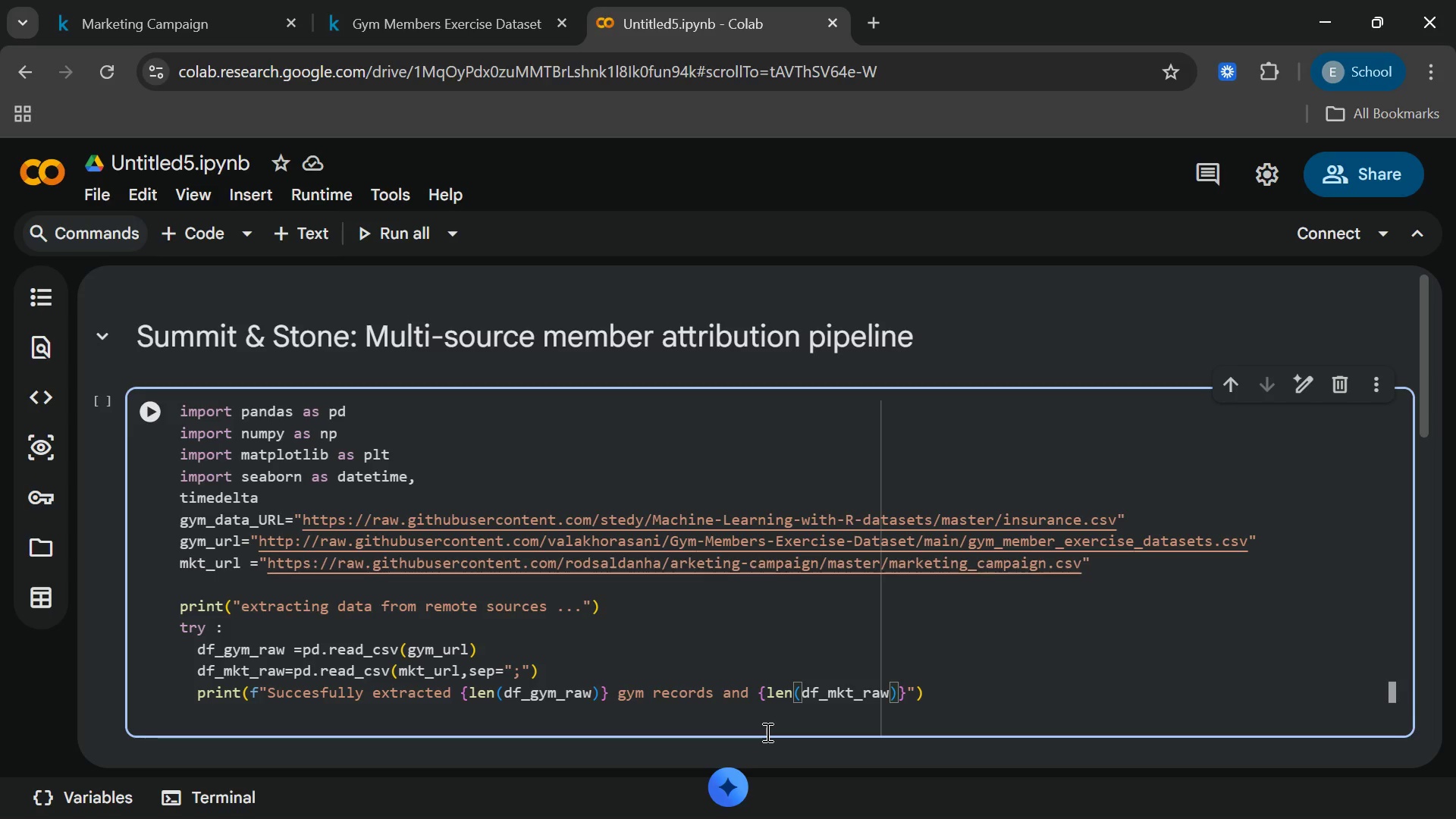 
key(ArrowRight)
 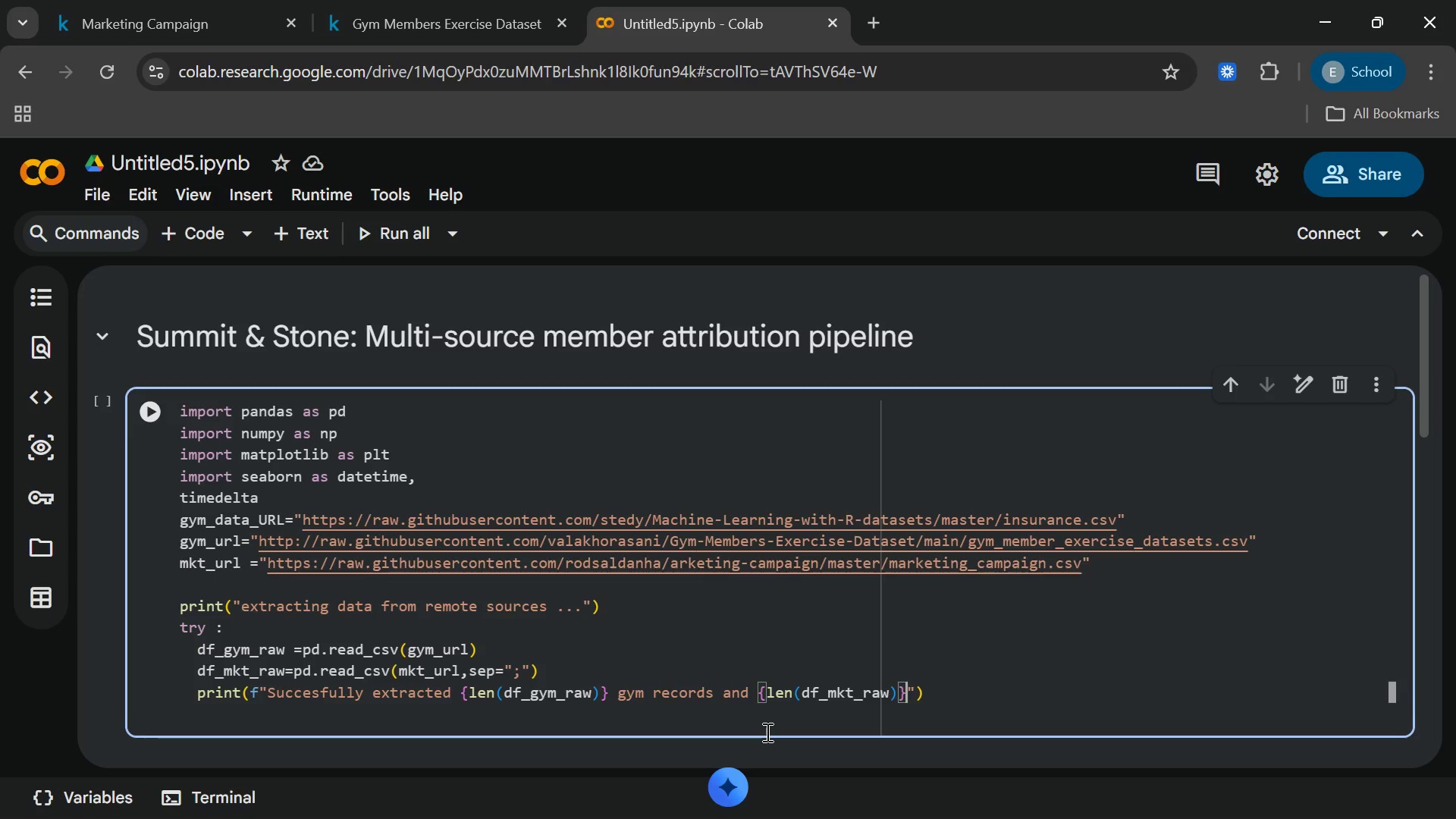 
key(ArrowRight)
 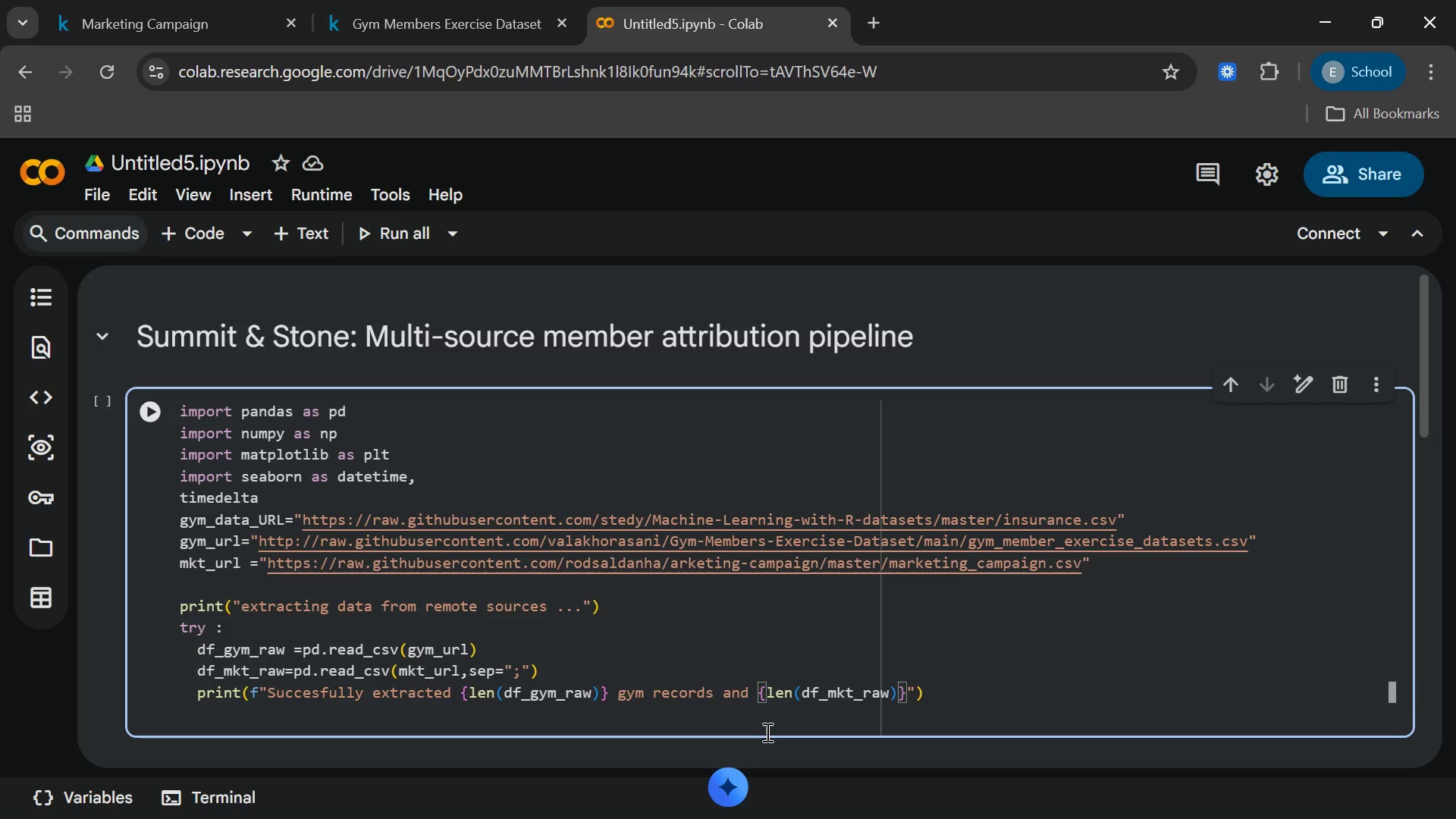 
type(marketing)
 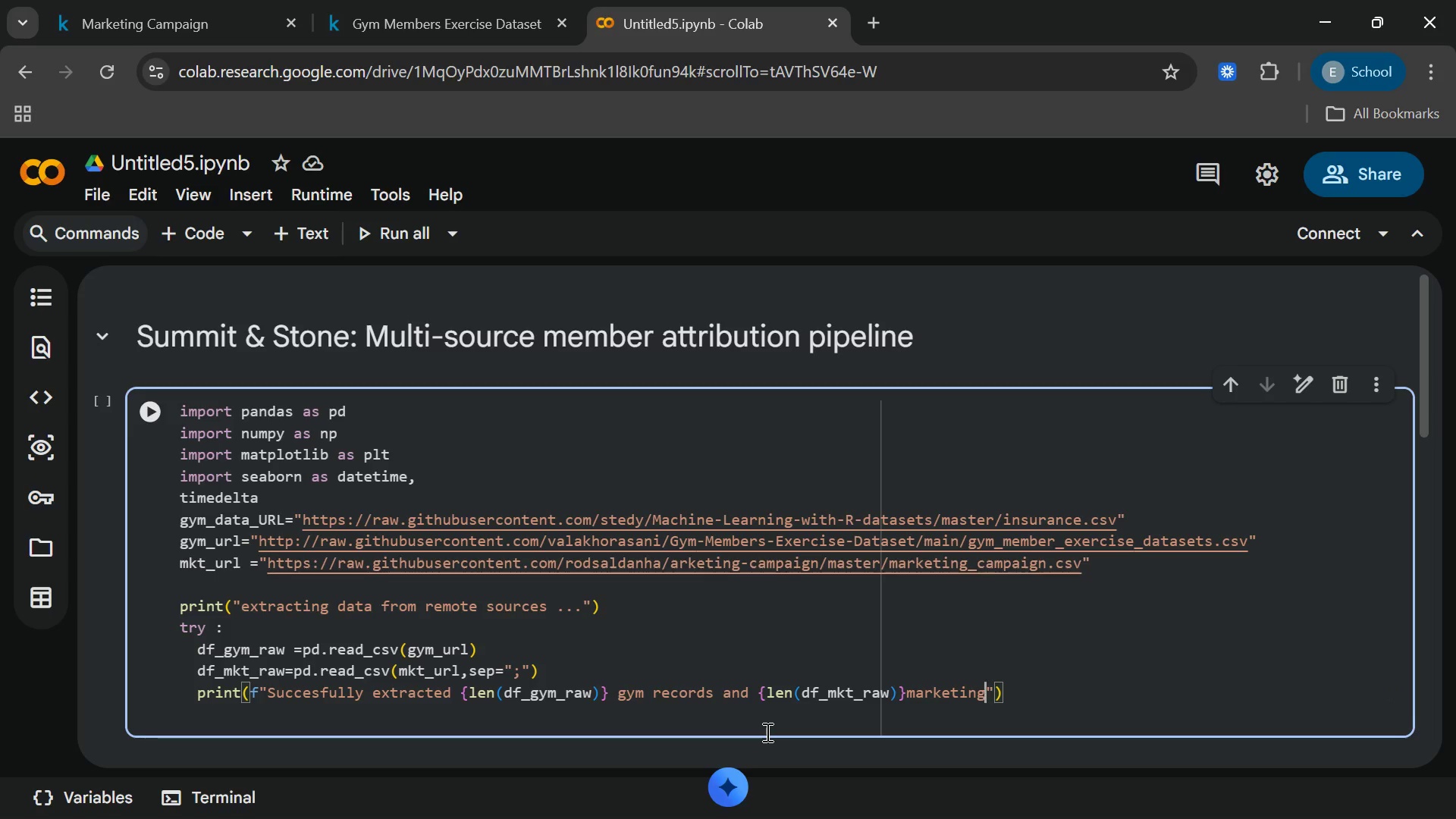 
left_click([766, 732])
 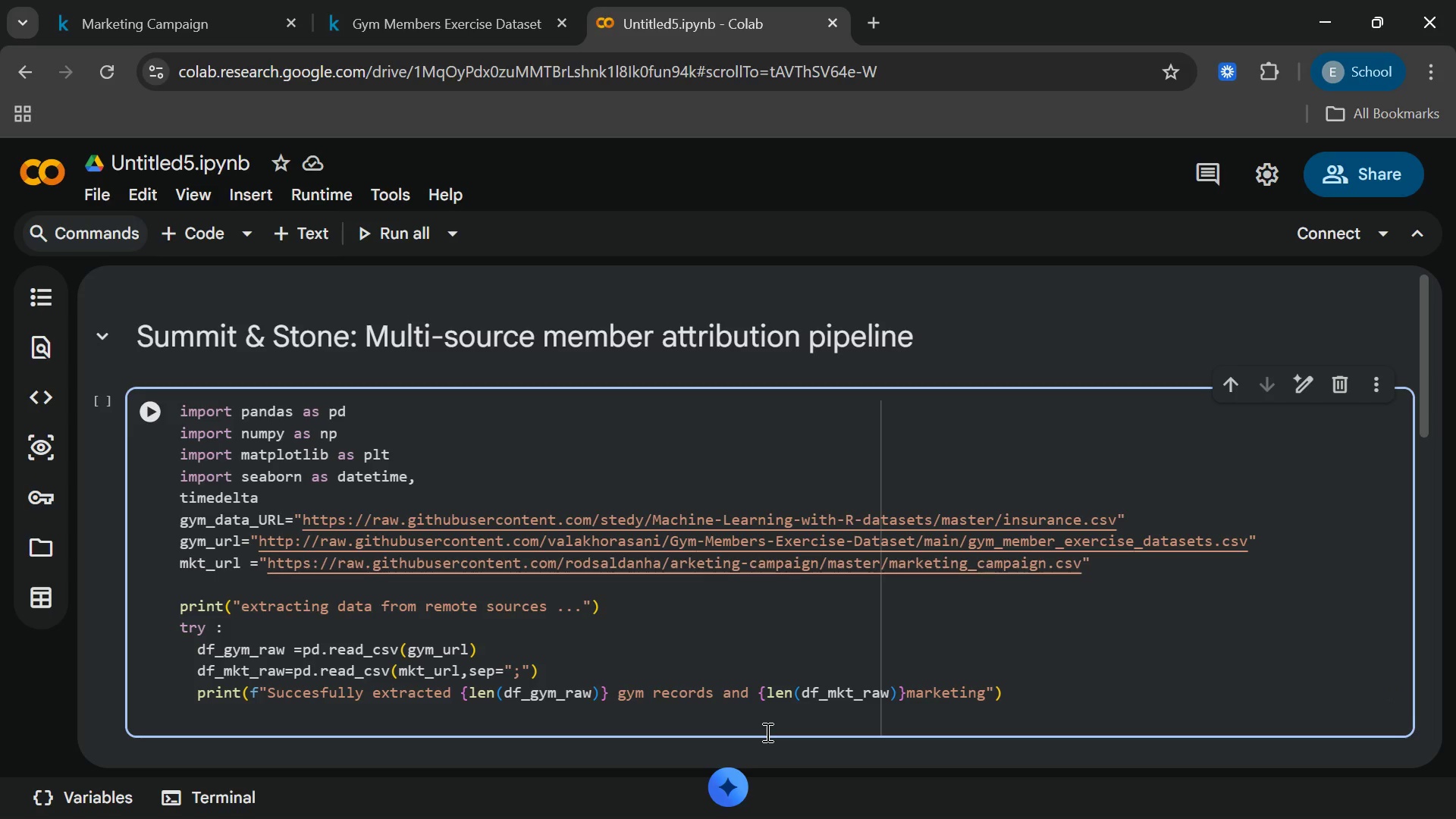 
type(records)
key(Backspace)
key(Backspace)
key(Backspace)
key(Backspace)
key(Backspace)
key(Backspace)
key(Backspace)
key(Backspace)
 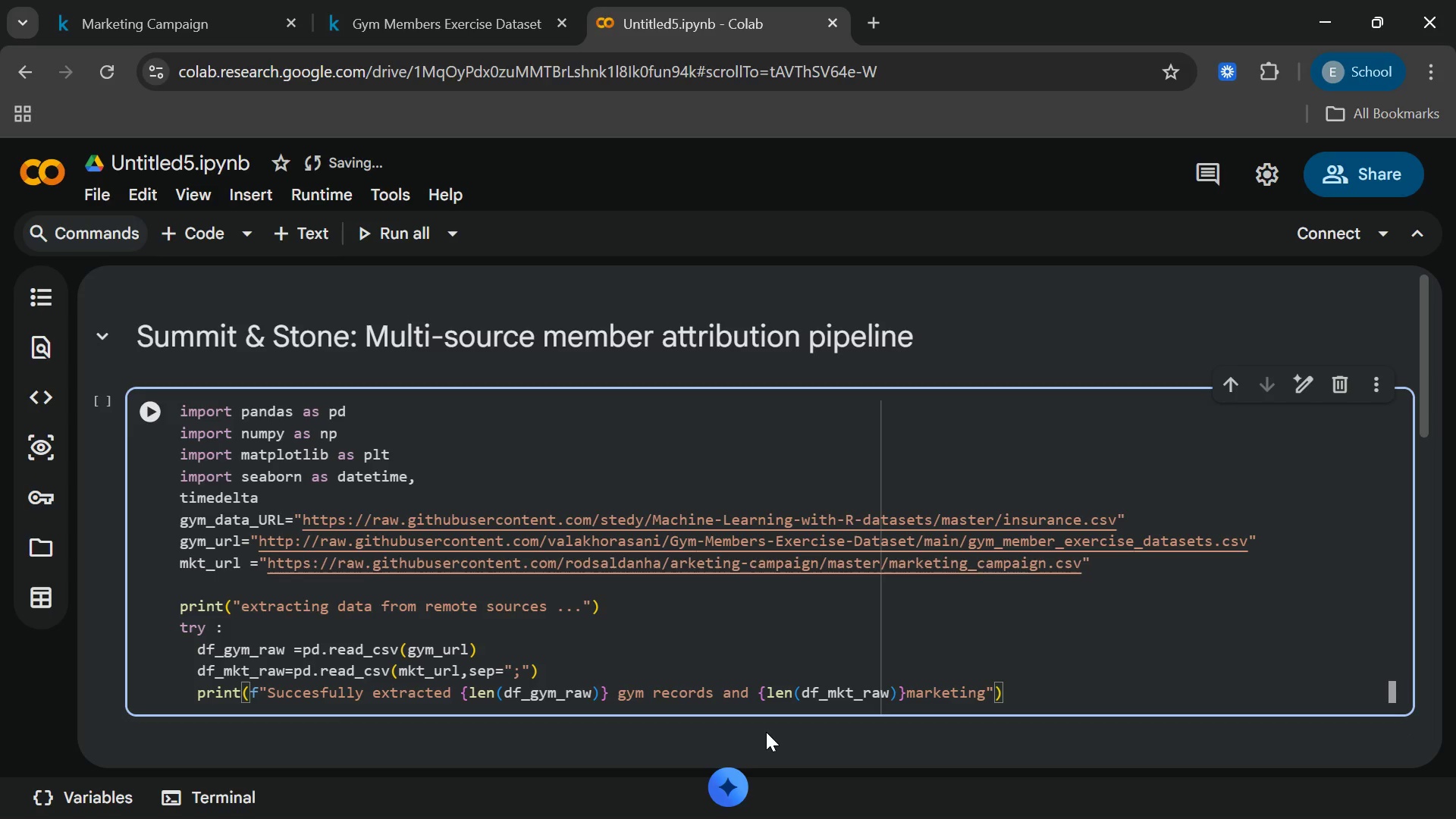 
key(ArrowLeft)
 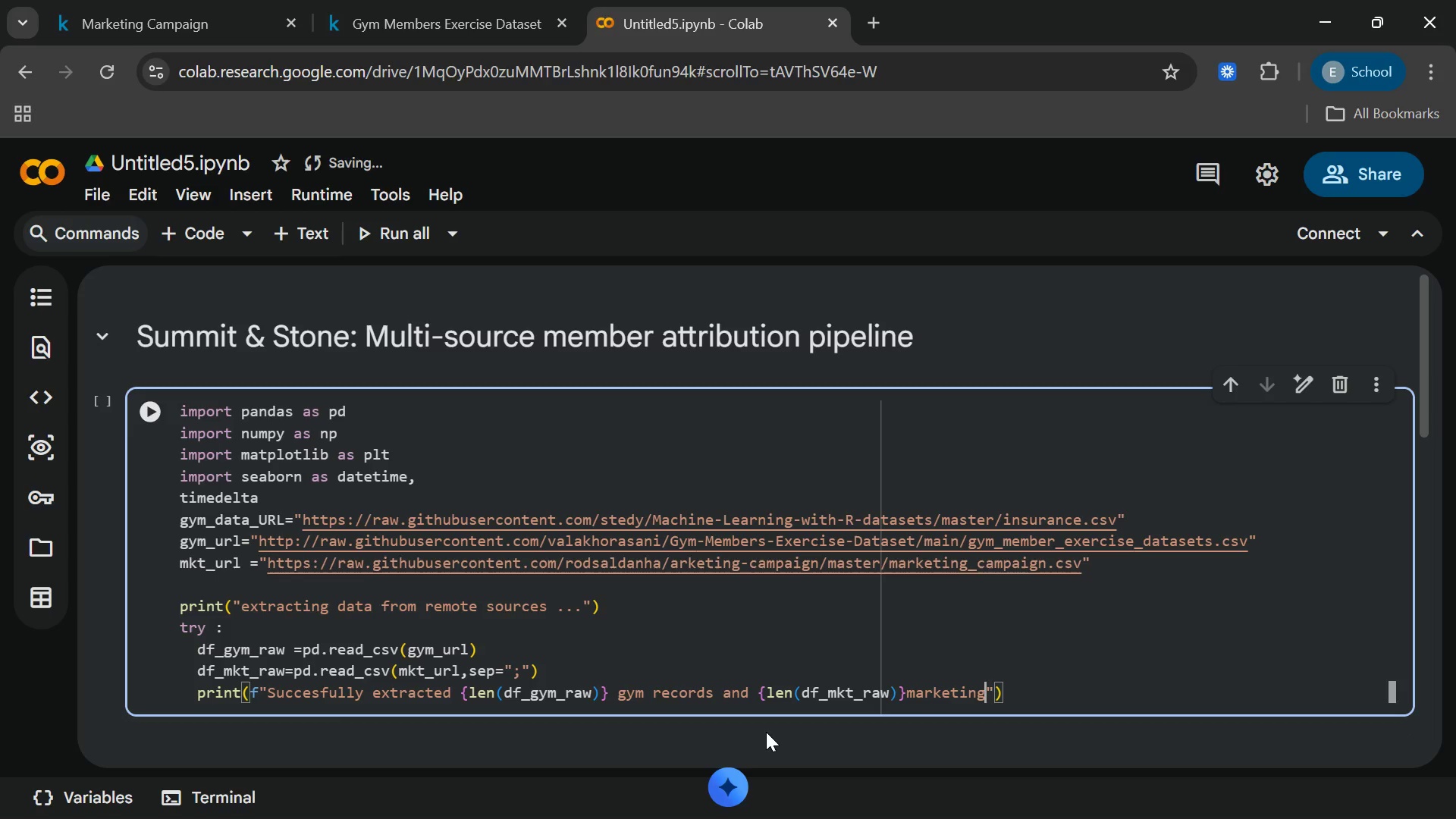 
key(ArrowLeft)
 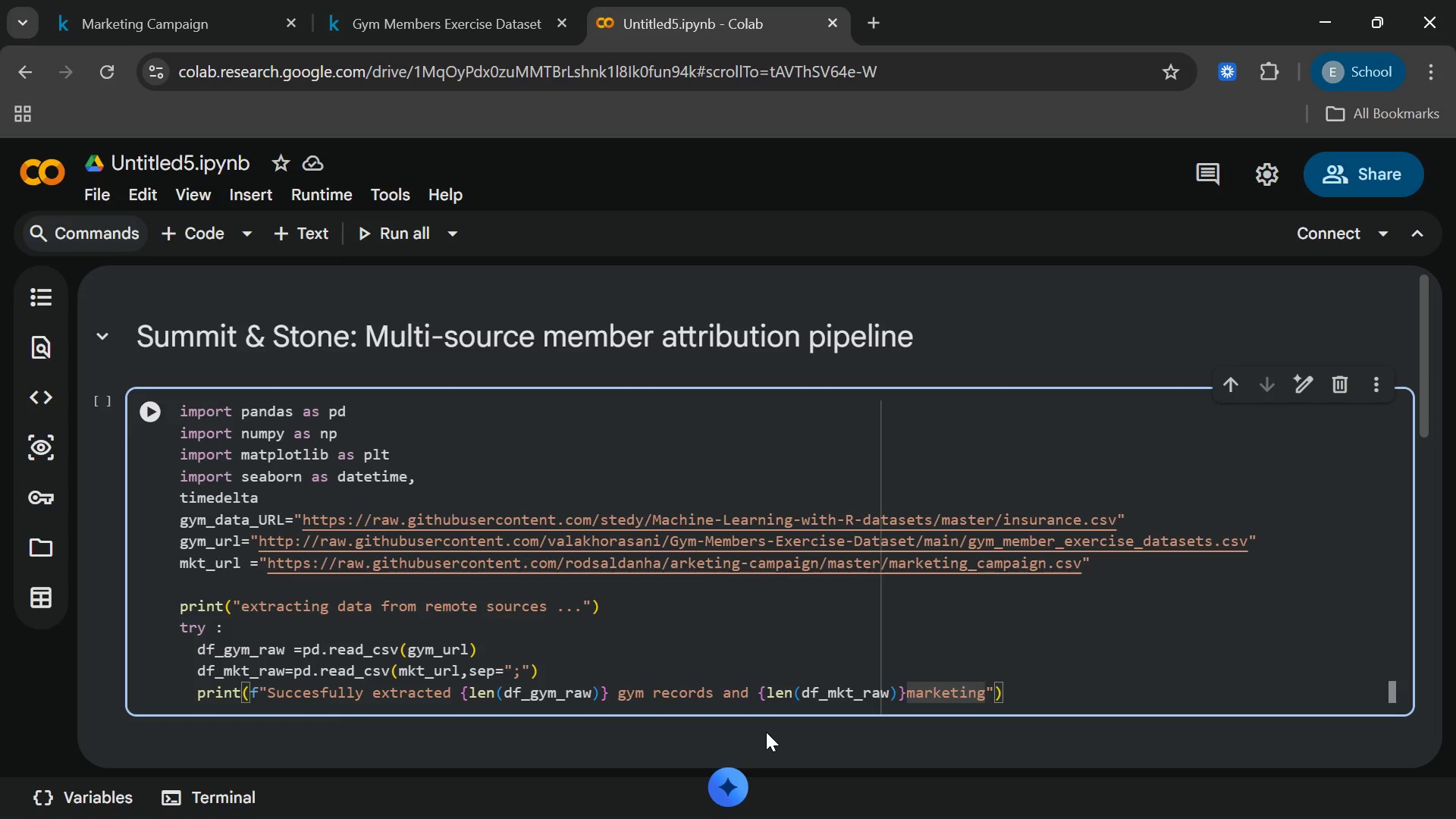 
type( reo)
key(Backspace)
type(cords.)
 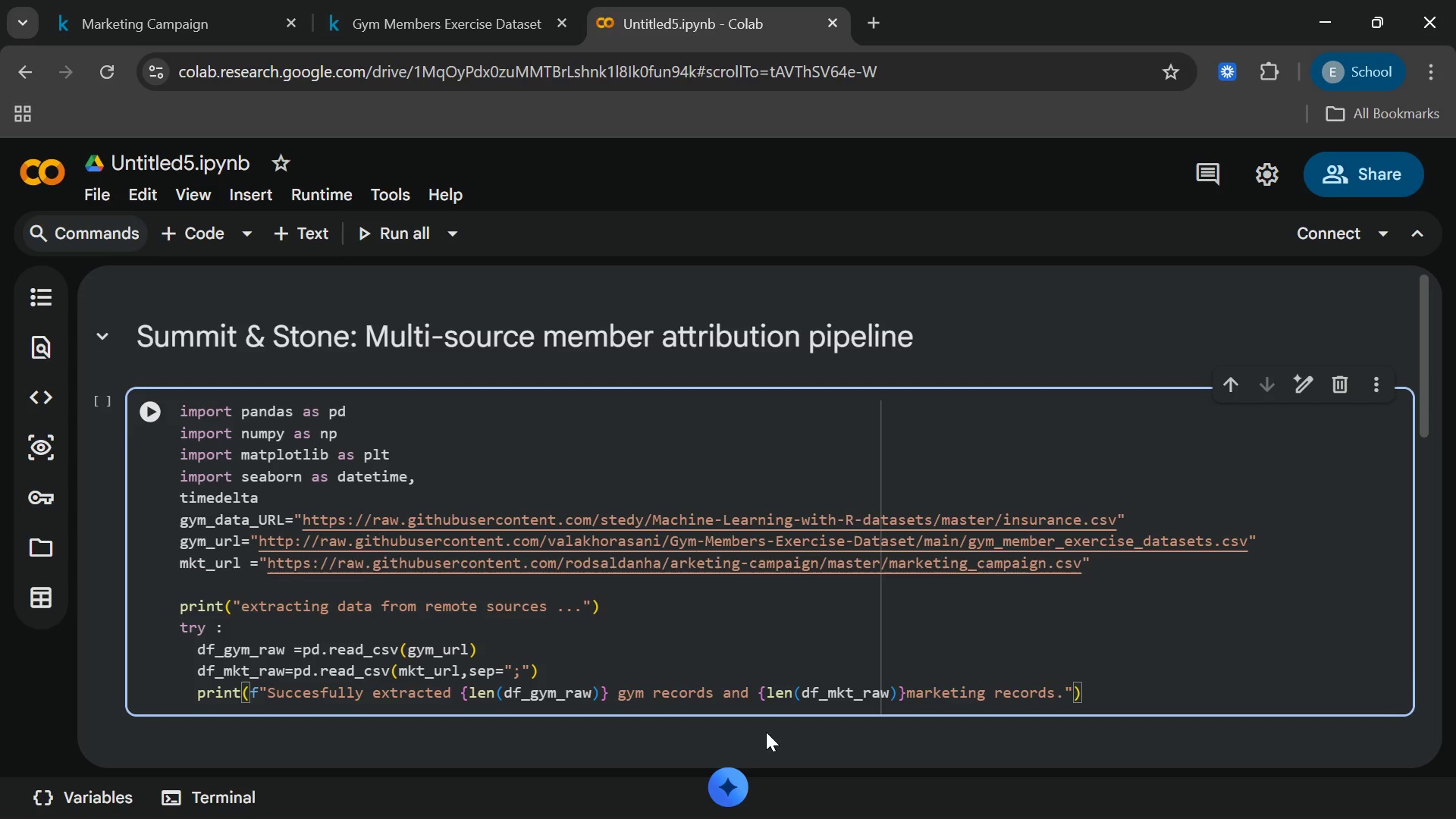 
key(ArrowRight)
 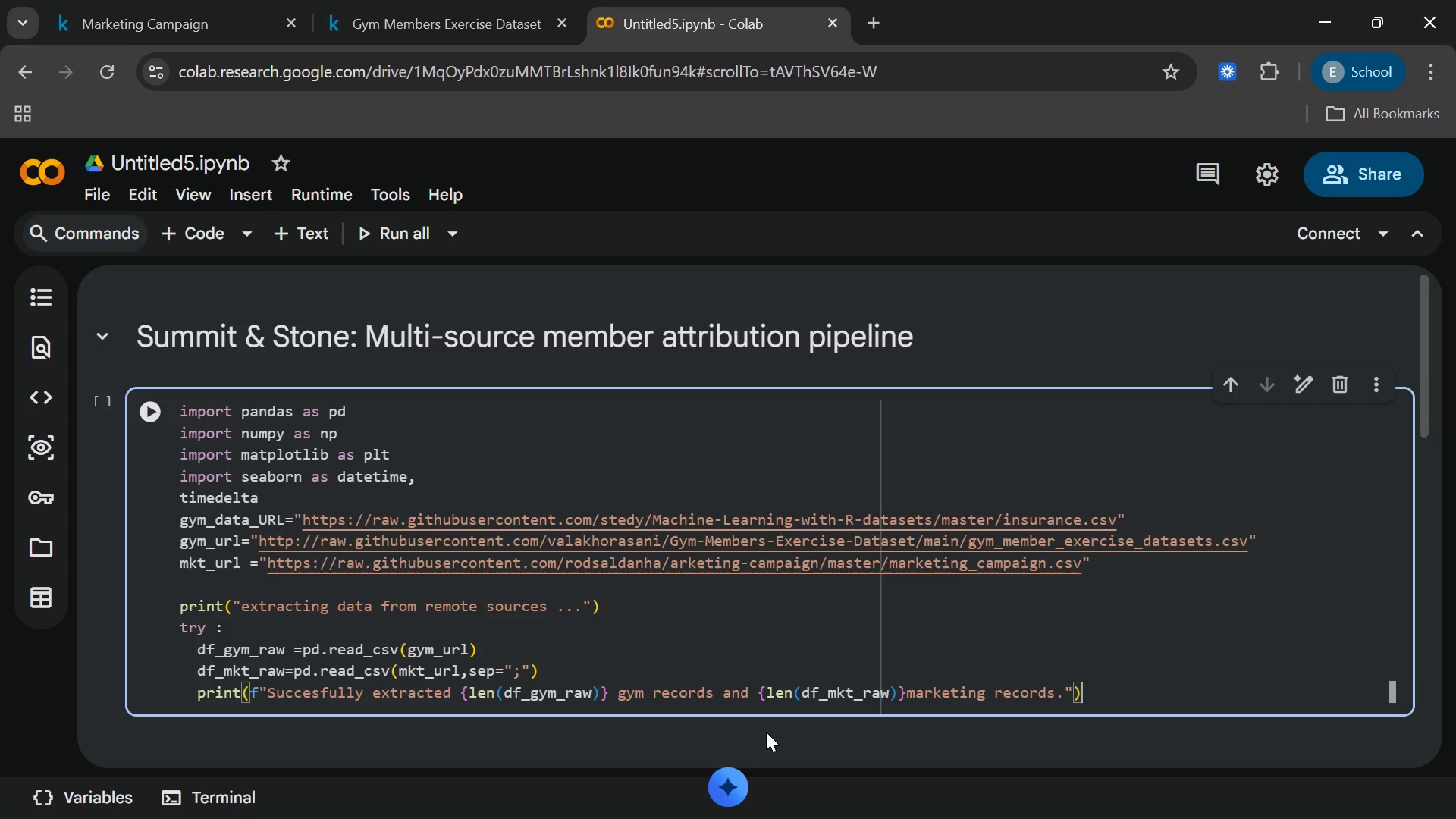 
key(ArrowRight)
 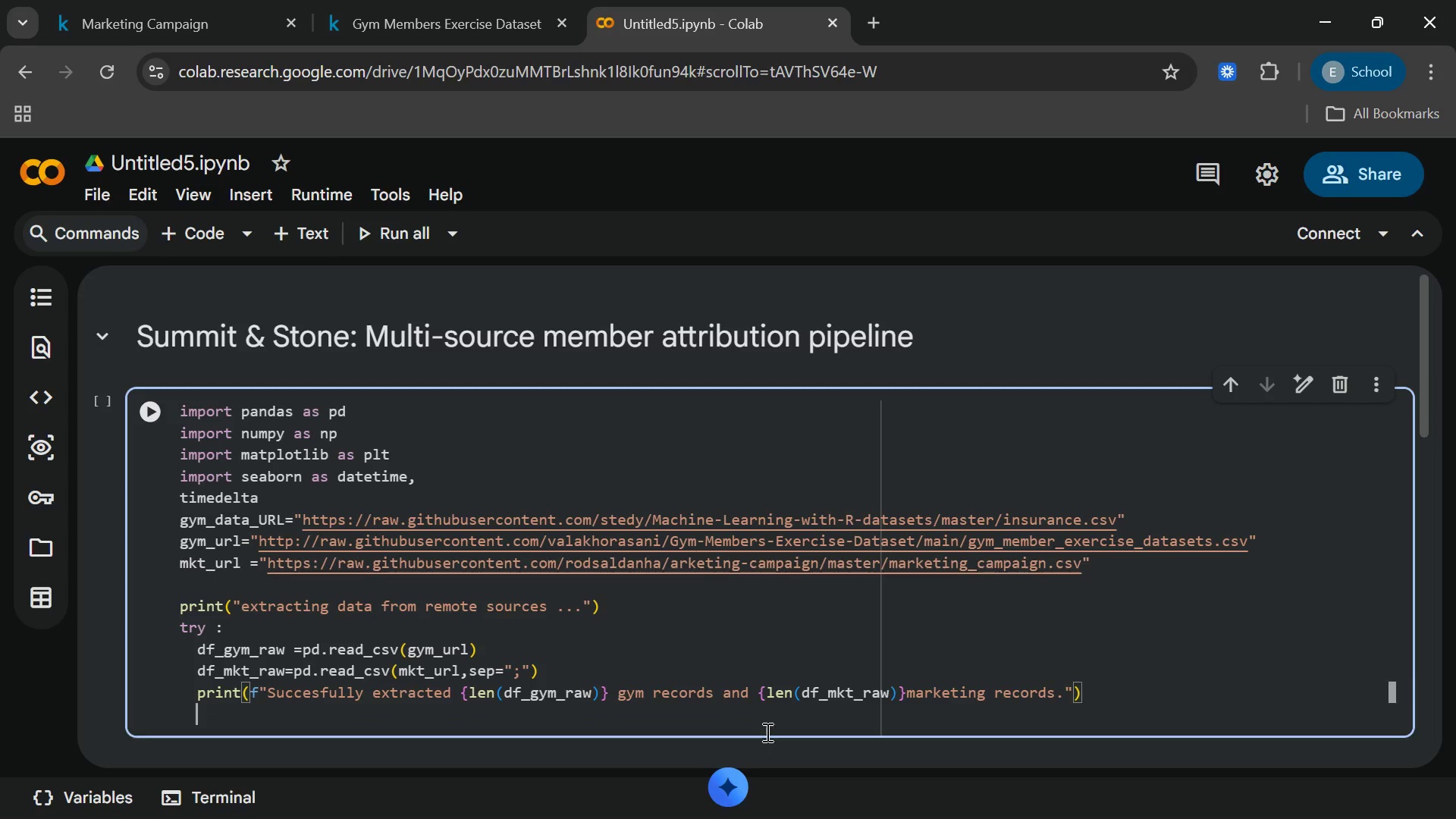 
key(Enter)
 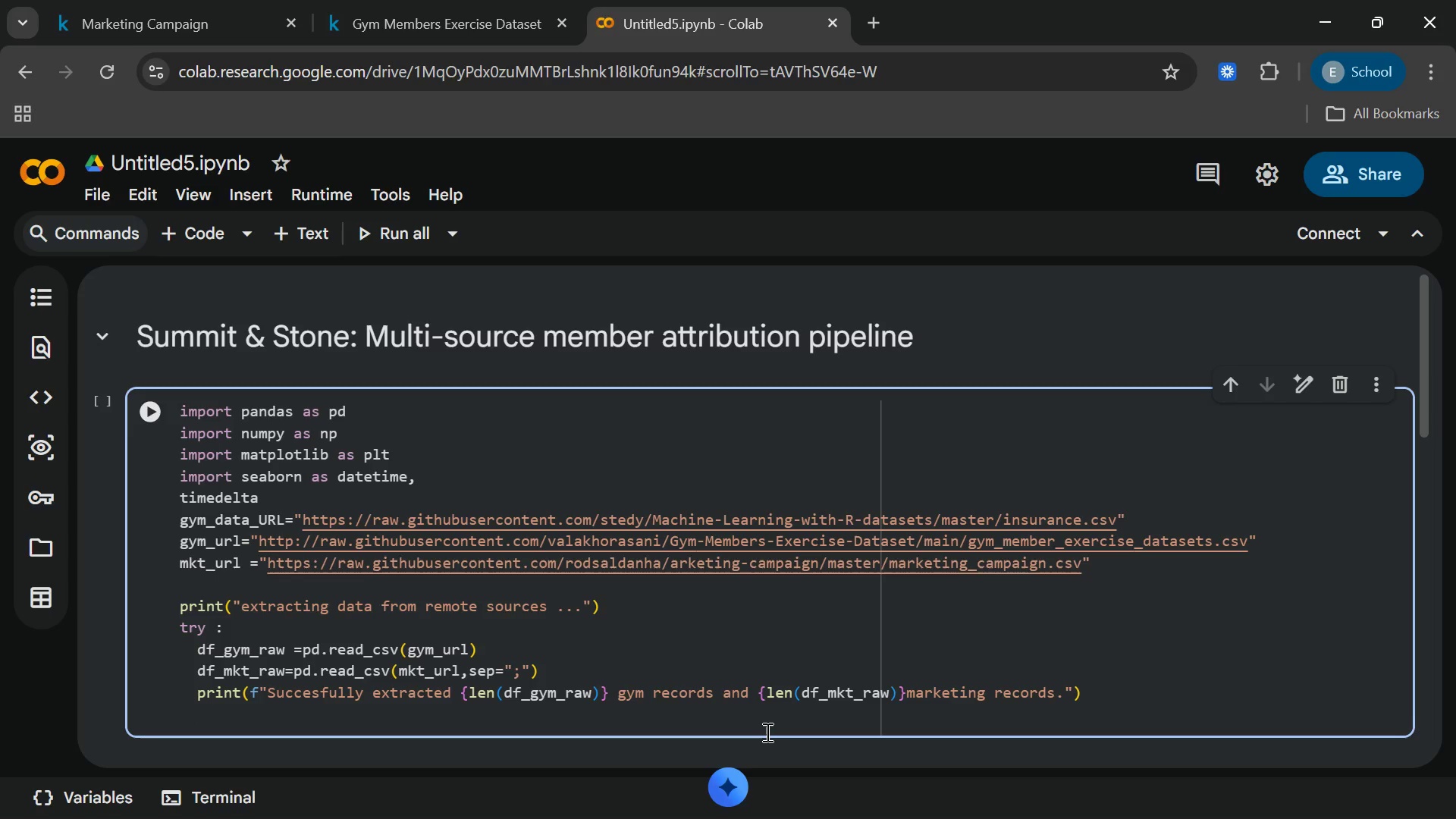 
wait(6.05)
 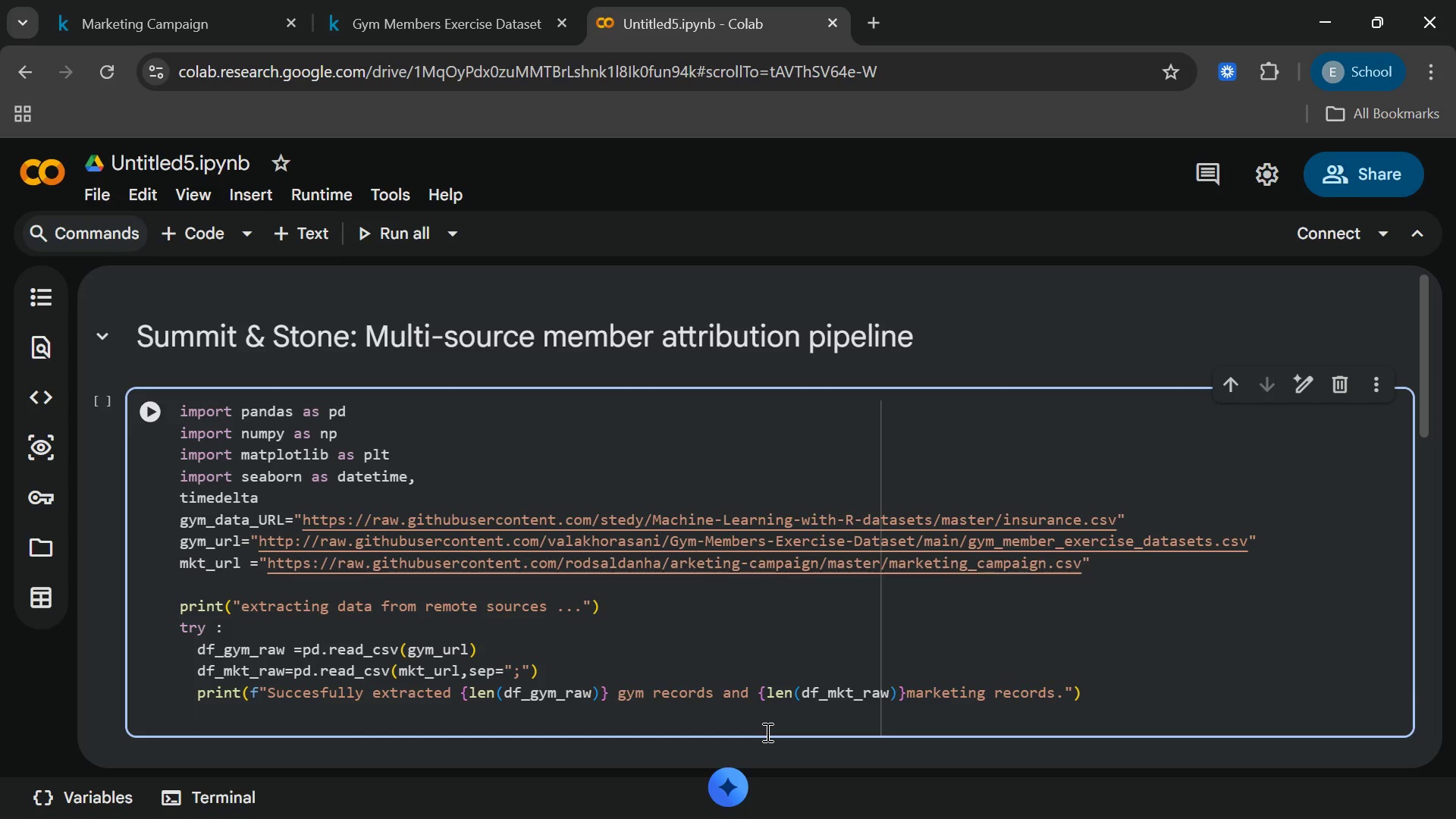 
key(Backspace)
type(except Exec)
key(Backspace)
key(Backspace)
type(ception as e:)
 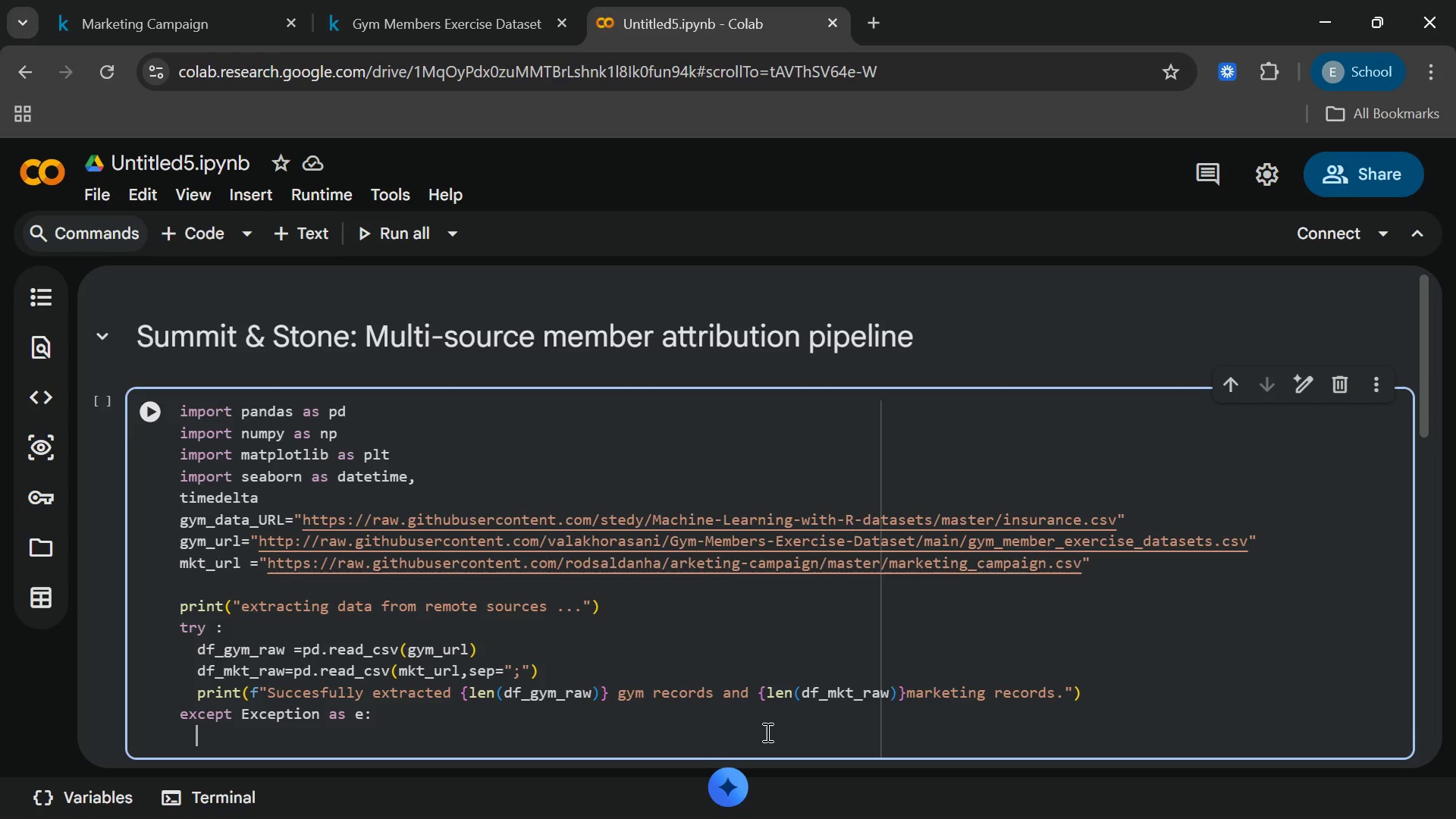 
key(Enter)
 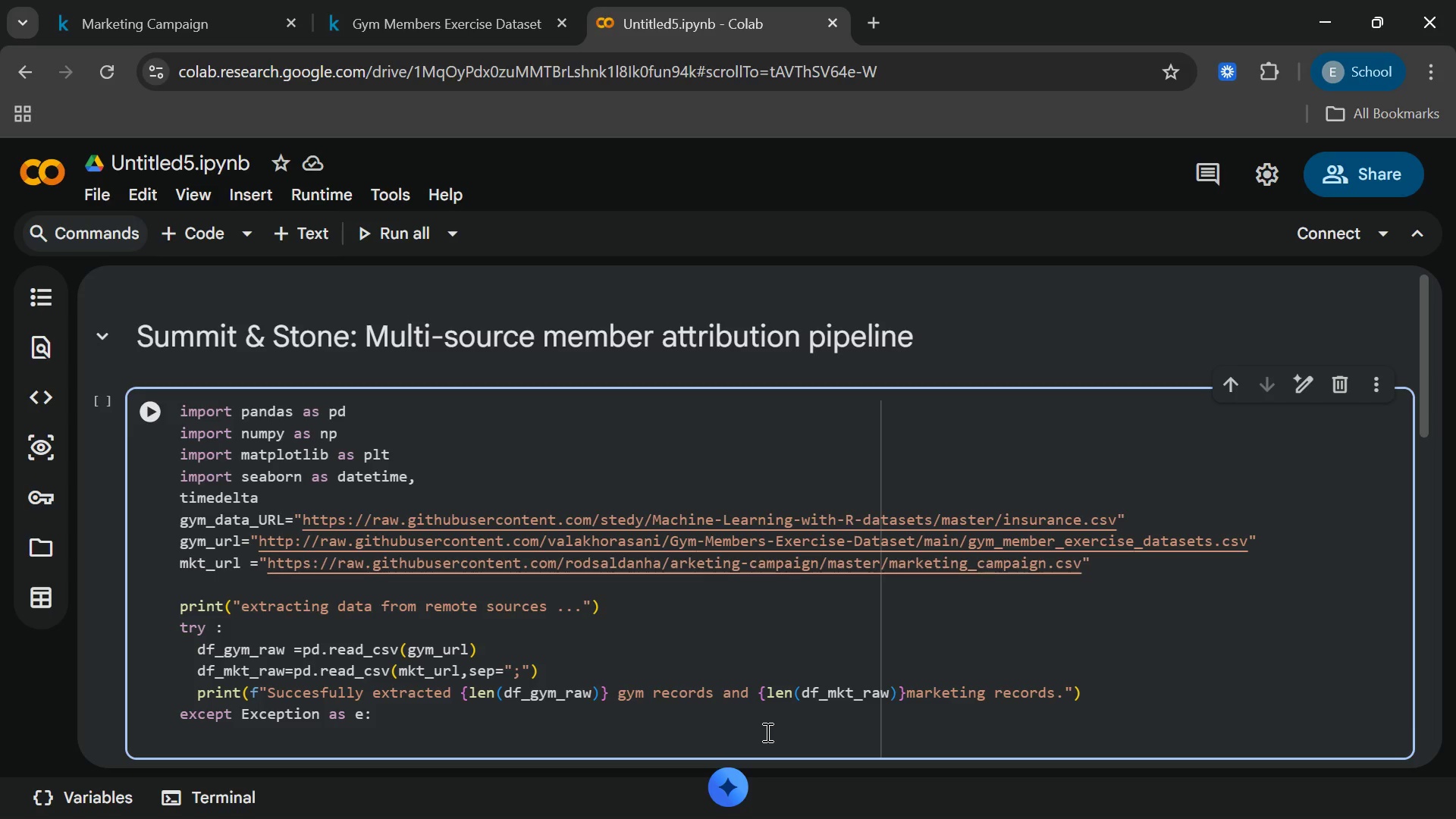 
type(pprint)
key(Backspace)
key(Backspace)
key(Backspace)
key(Backspace)
key(Backspace)
type(rint)
 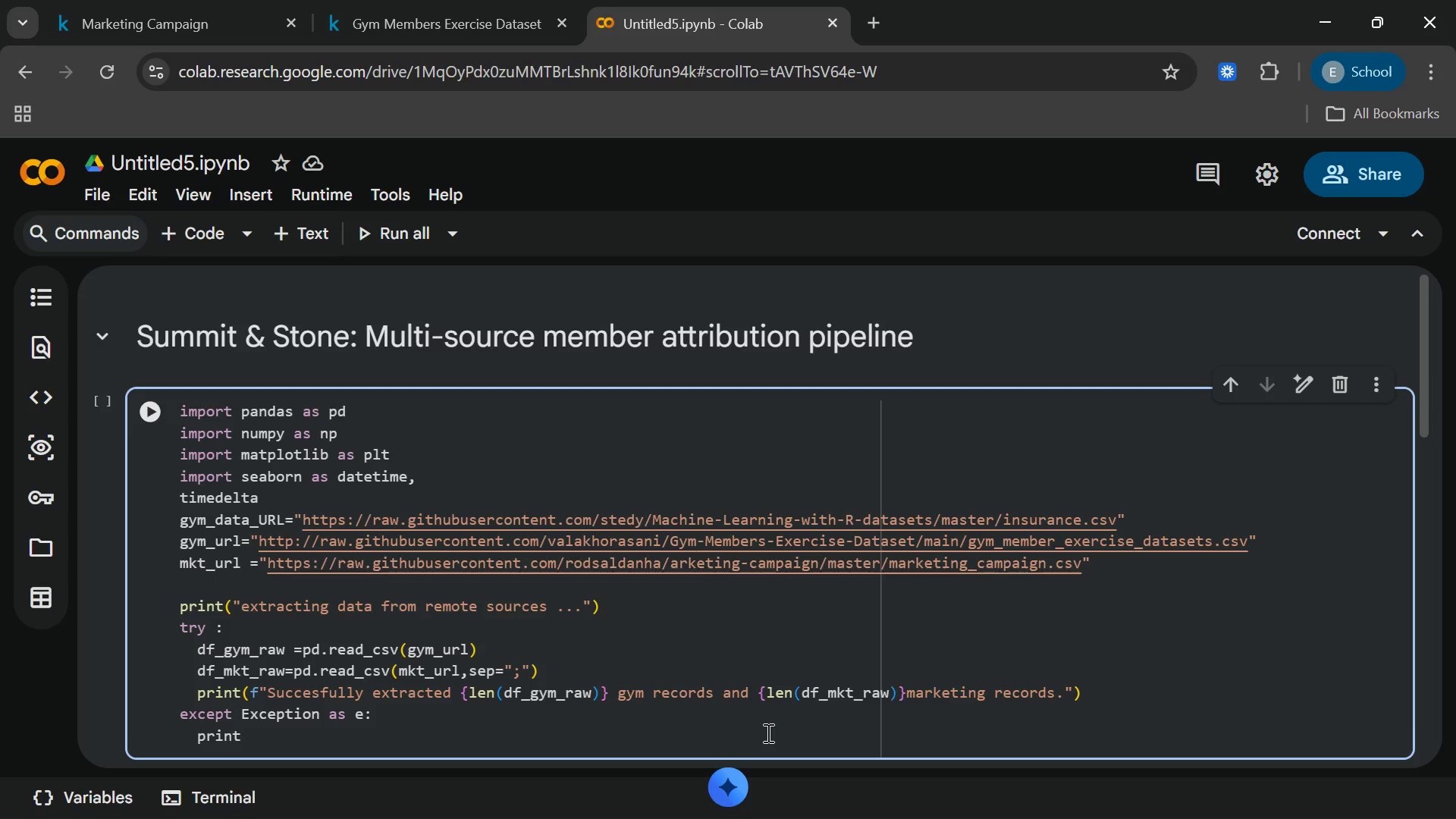 
hold_key(key=ShiftRight, duration=1.53)
 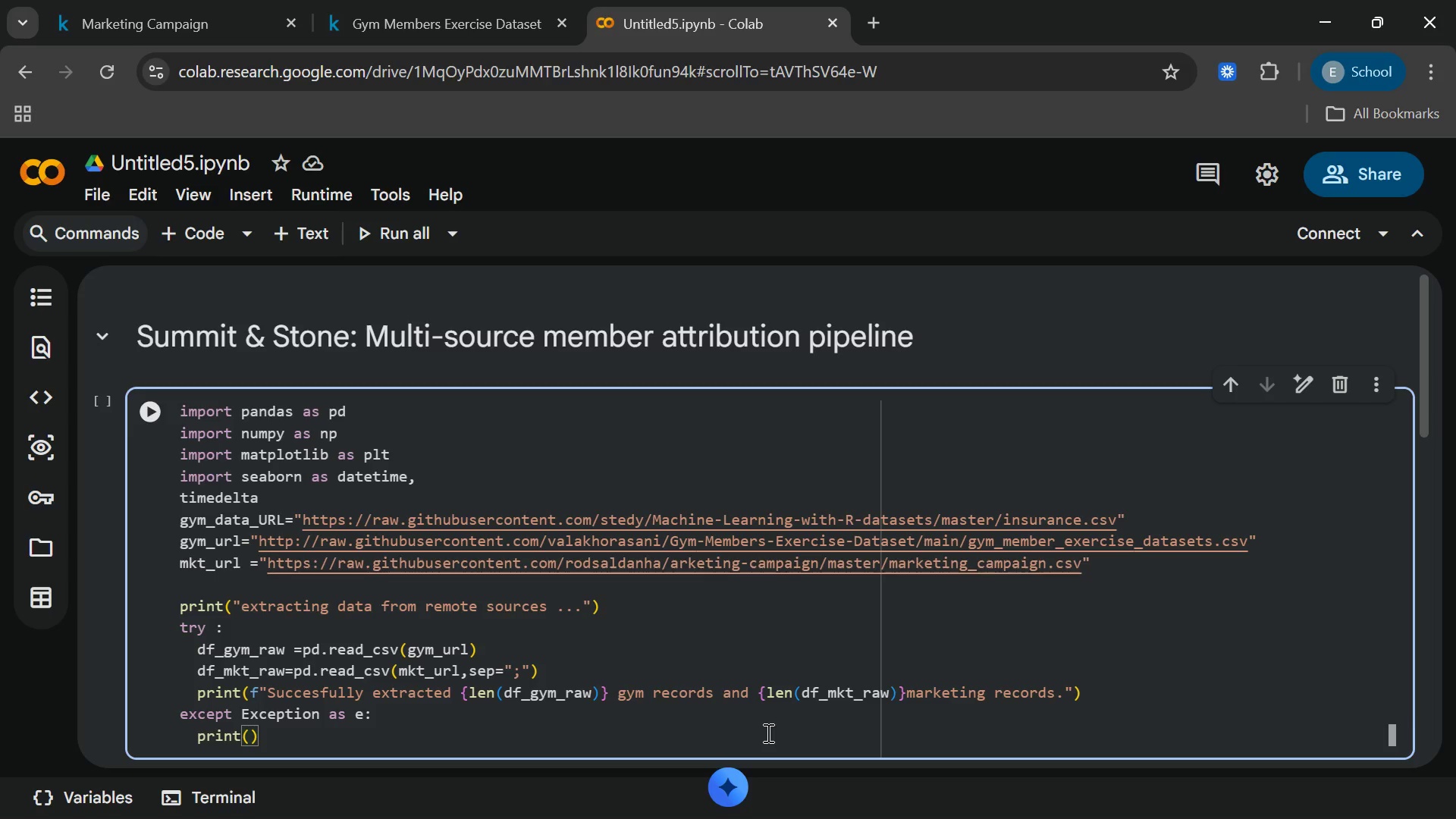 
type((f"Eri)
key(Backspace)
type(ror accesing datasets:{e)
 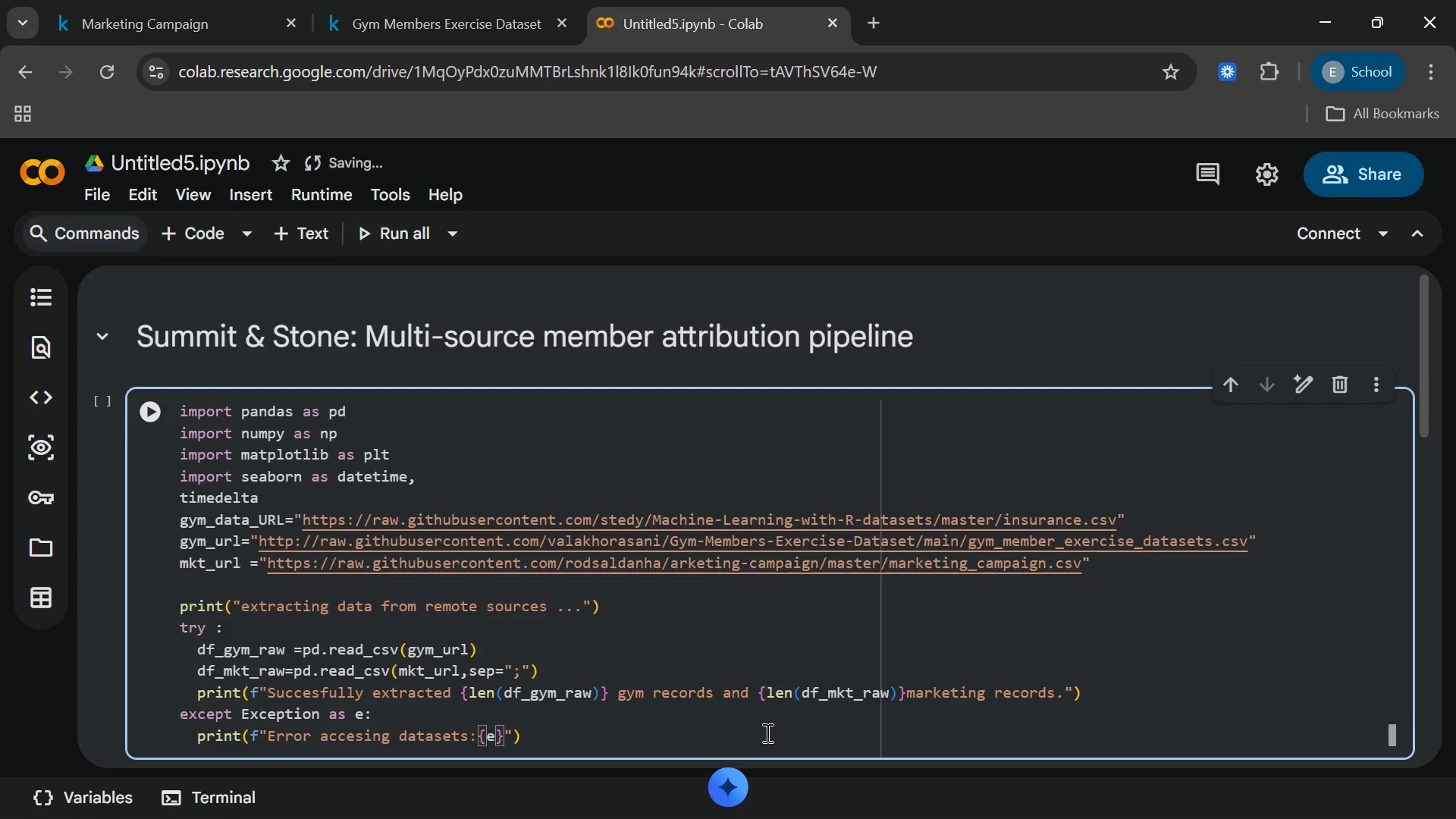 
scroll: coordinate [762, 700], scroll_direction: down, amount: 1.0
 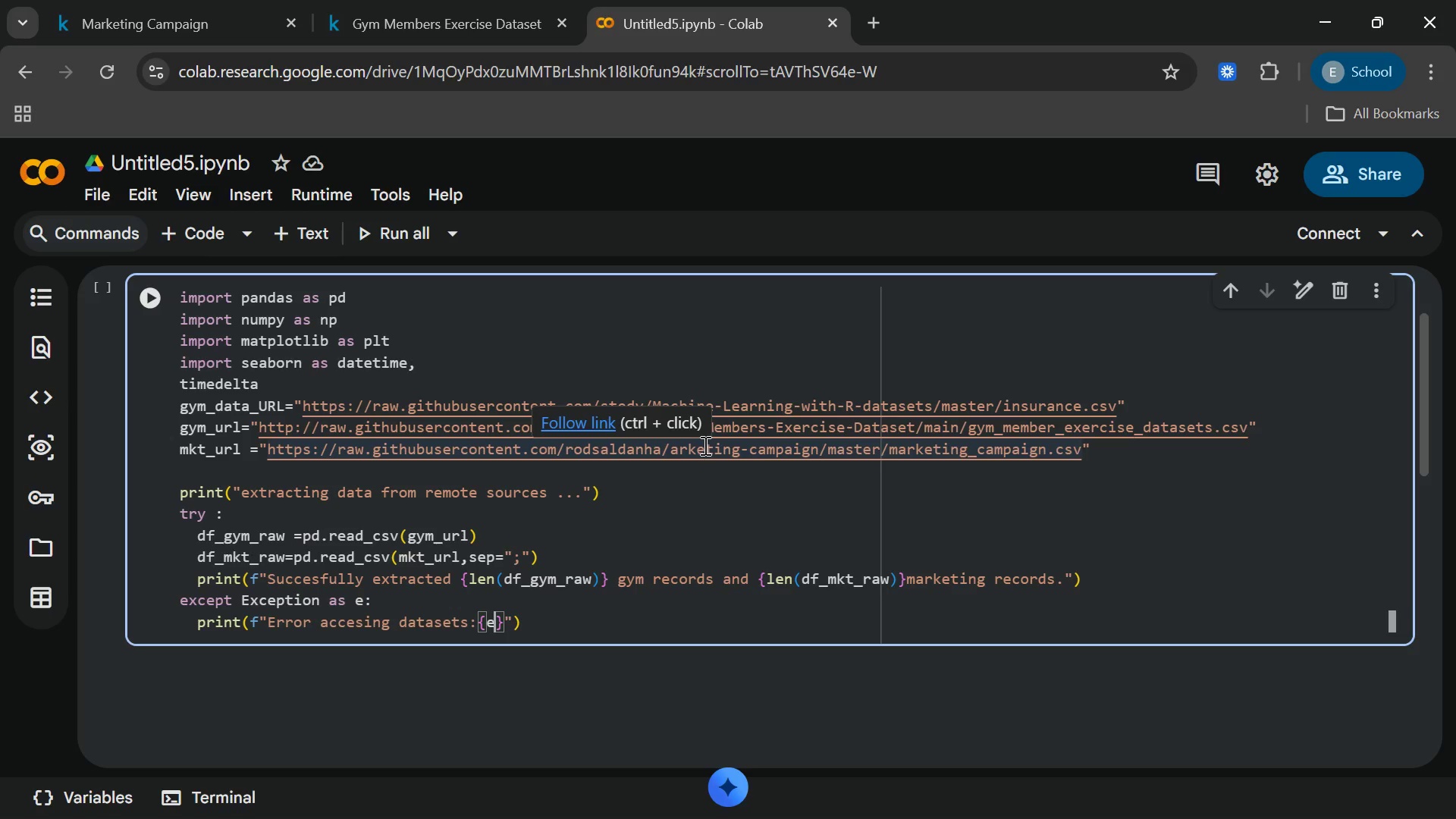 
wait(36.9)
 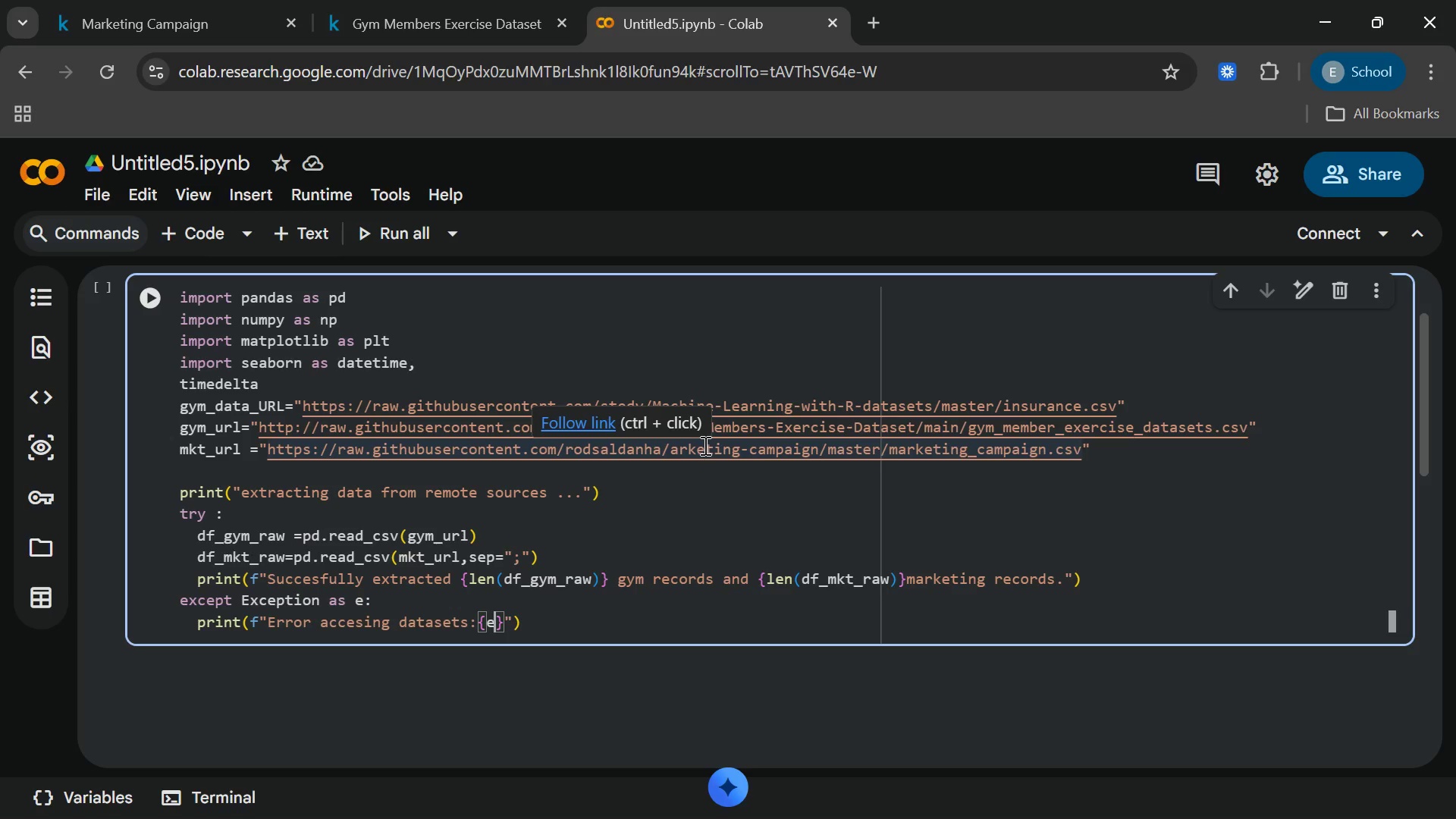 
mouse_move([962, 461])
 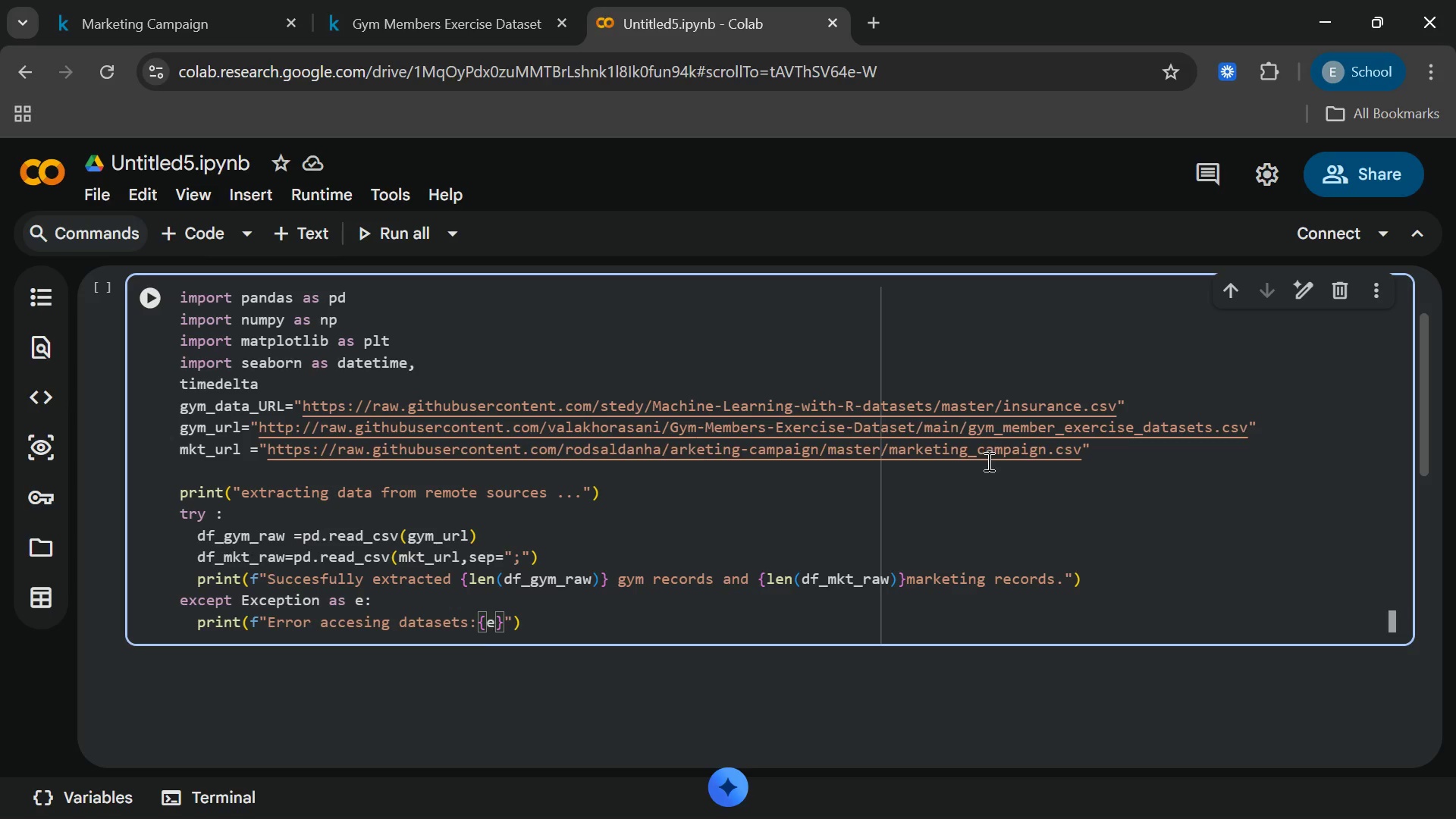 
mouse_move([1015, 473])
 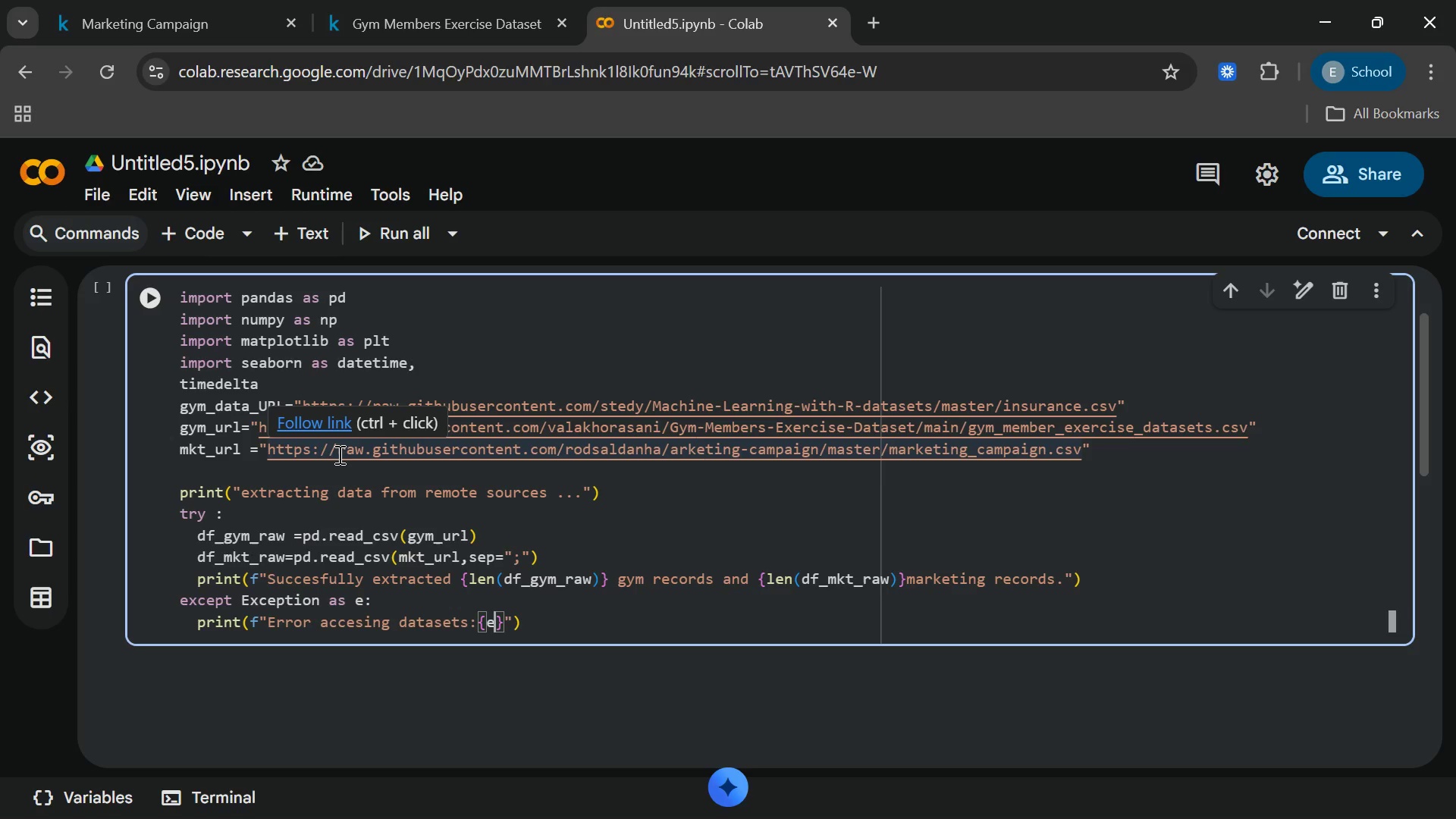 
wait(10.92)
 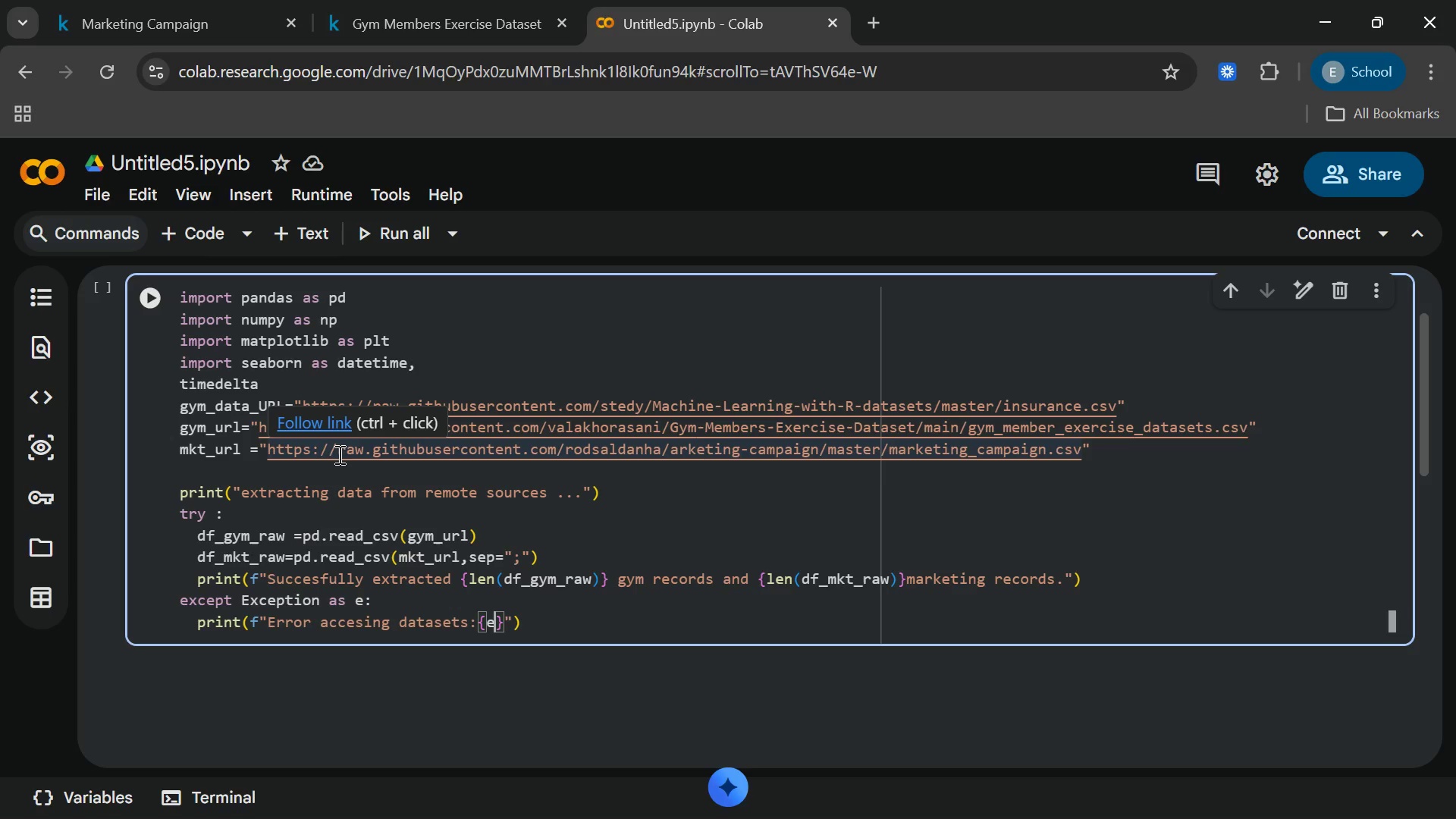 
mouse_move([570, 450])
 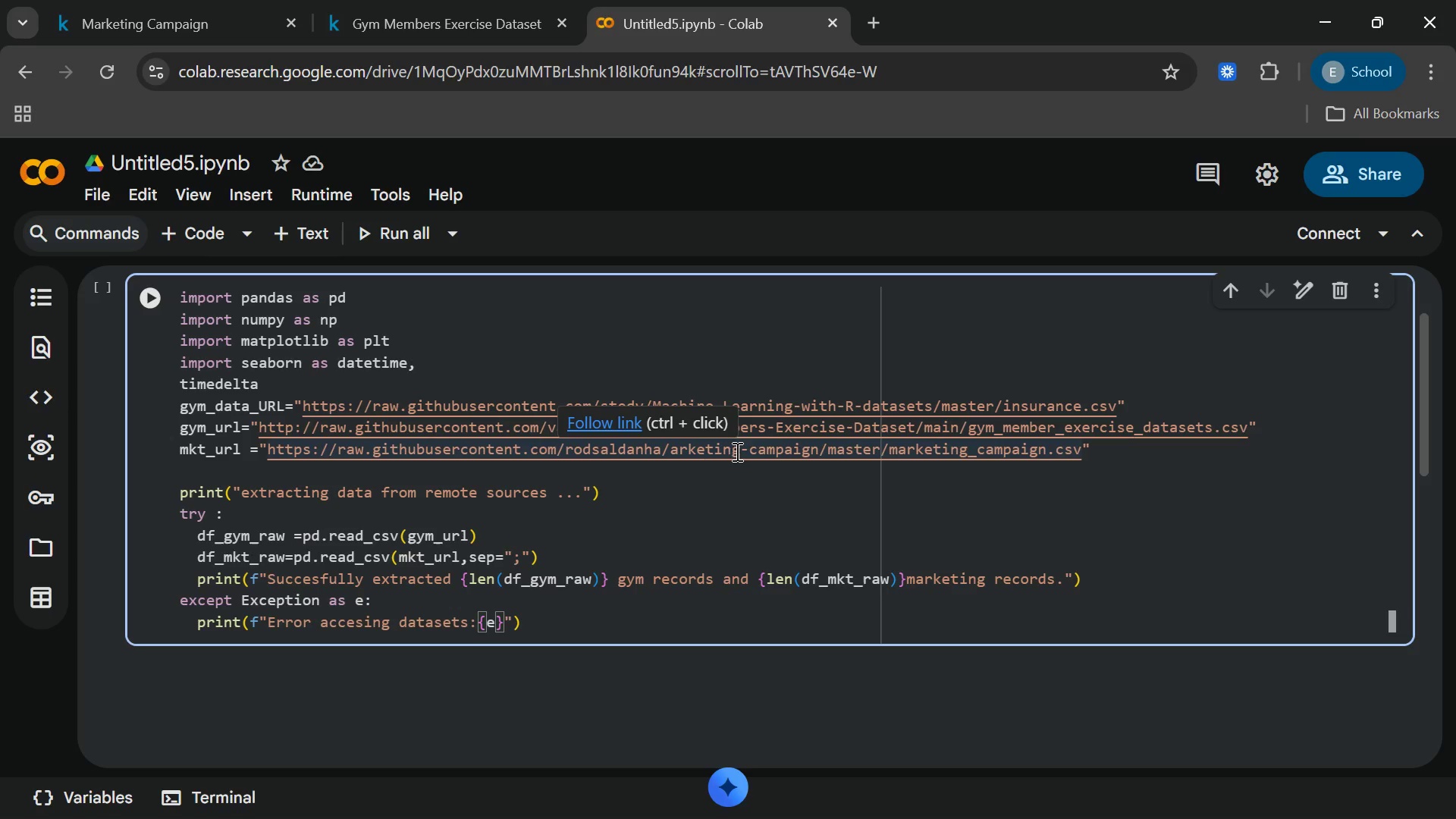 
wait(14.59)
 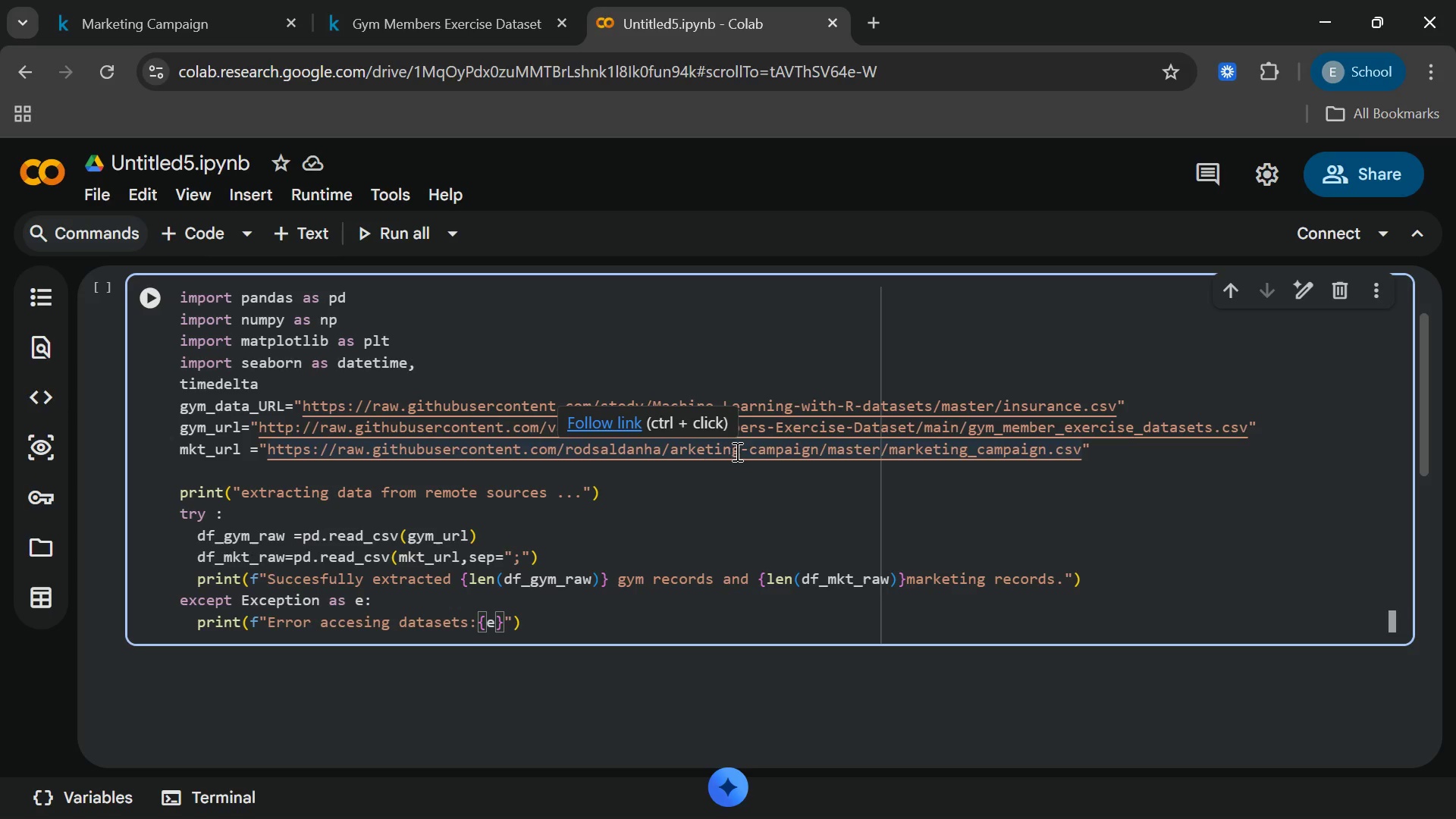 
scroll: coordinate [482, 555], scroll_direction: down, amount: 1.0
 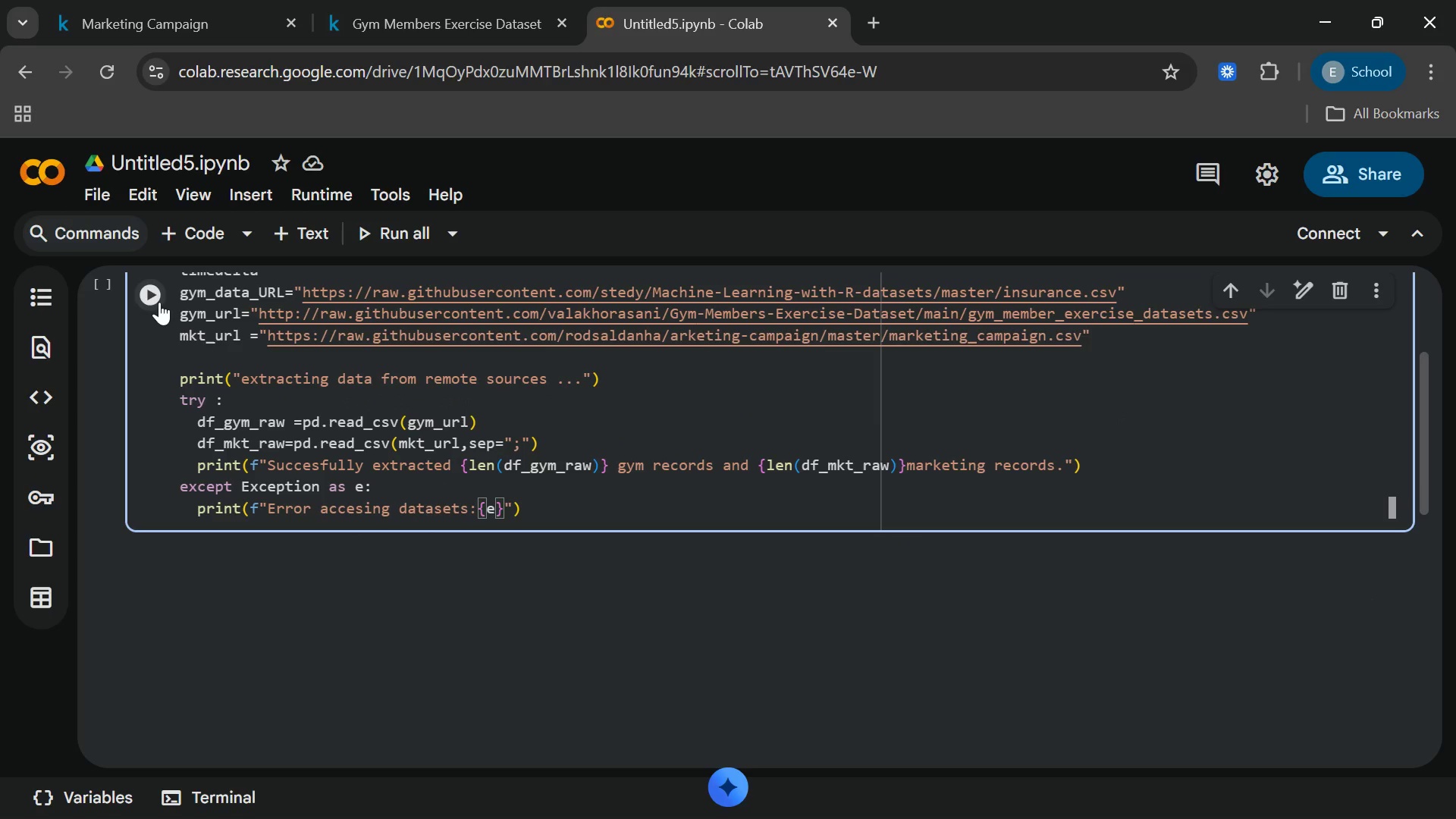 
left_click([157, 293])
 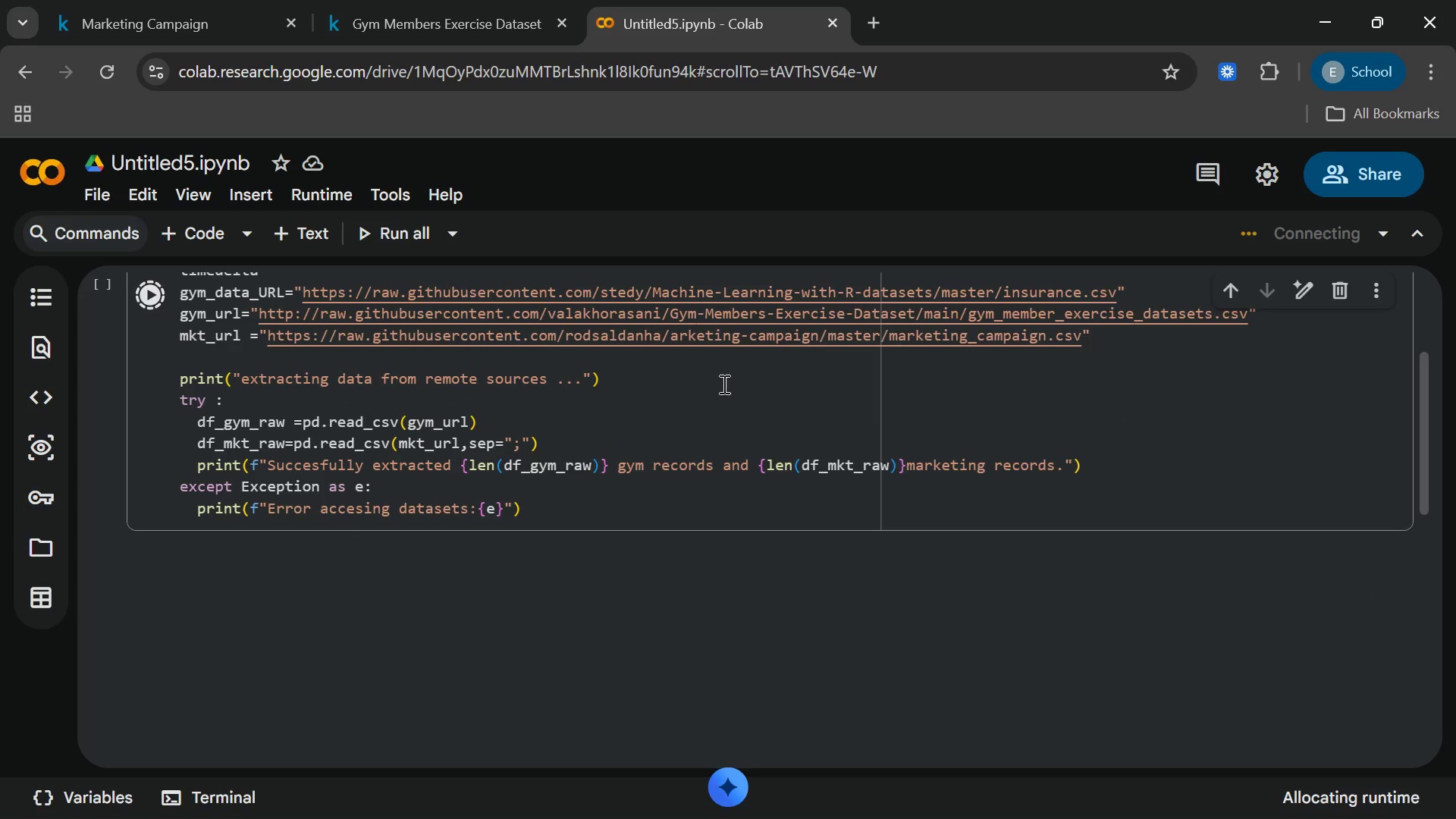 
scroll: coordinate [786, 417], scroll_direction: down, amount: 3.0
 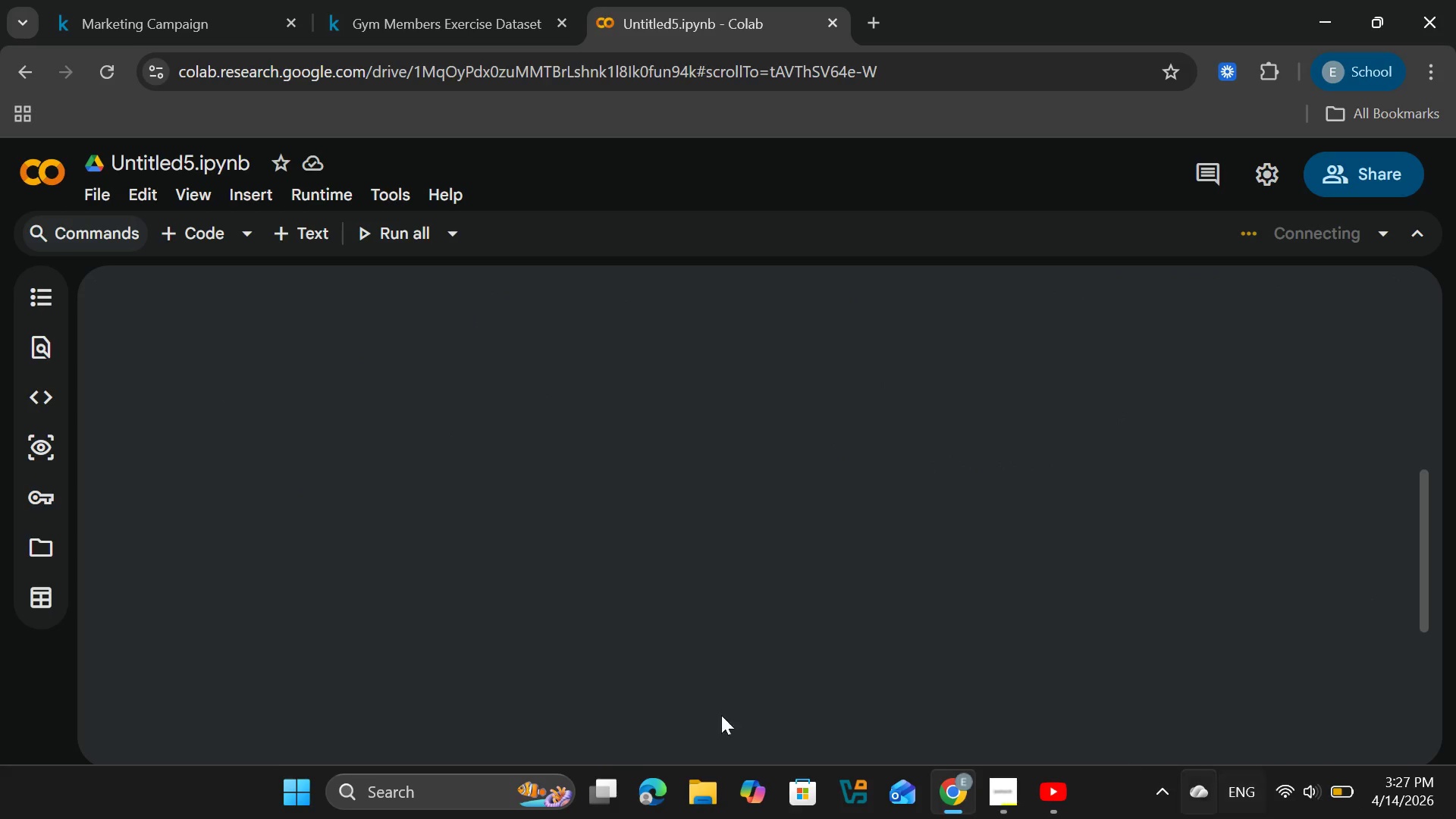 
scroll: coordinate [393, 558], scroll_direction: up, amount: 2.0
 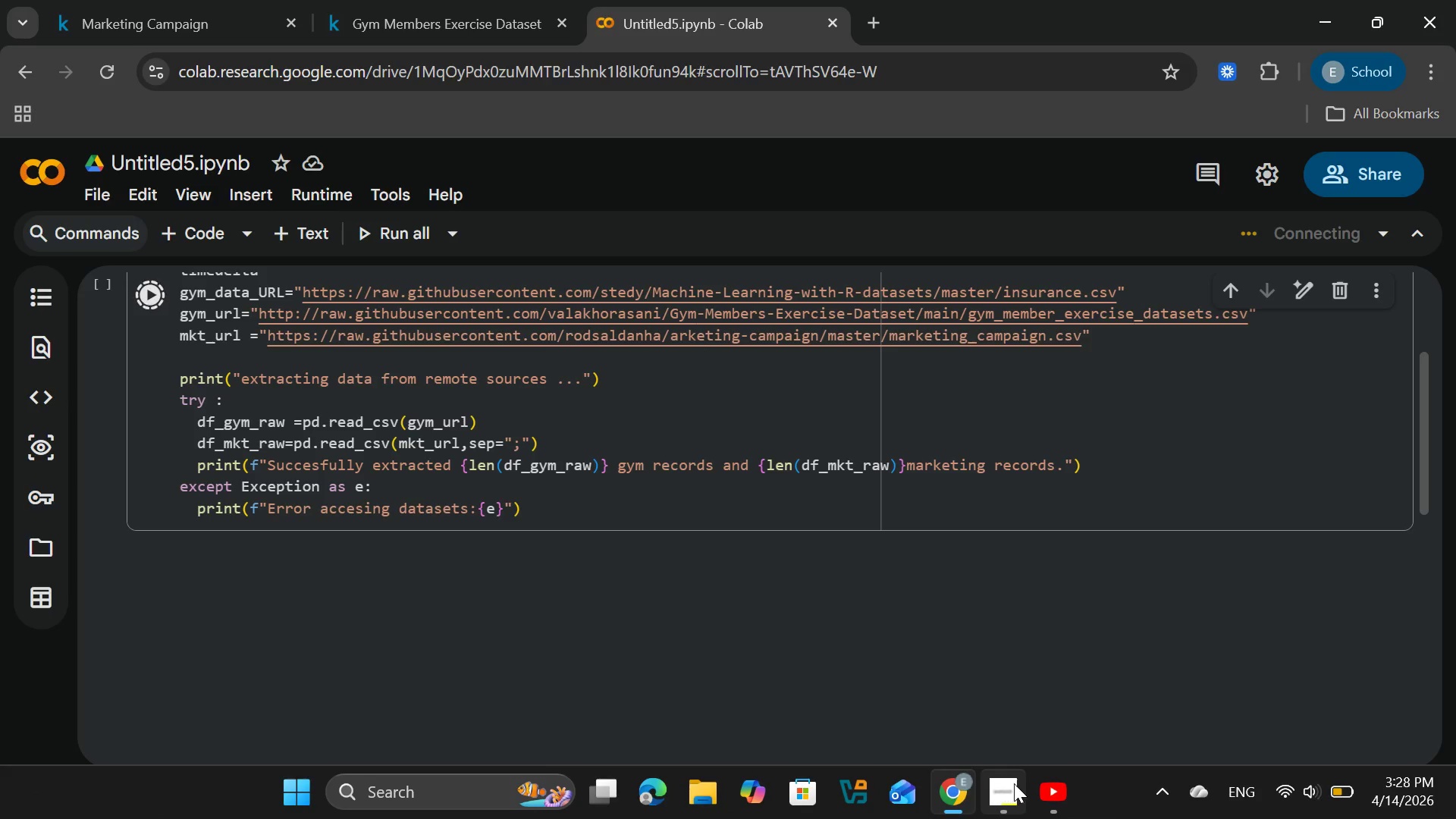 
wait(6.62)
 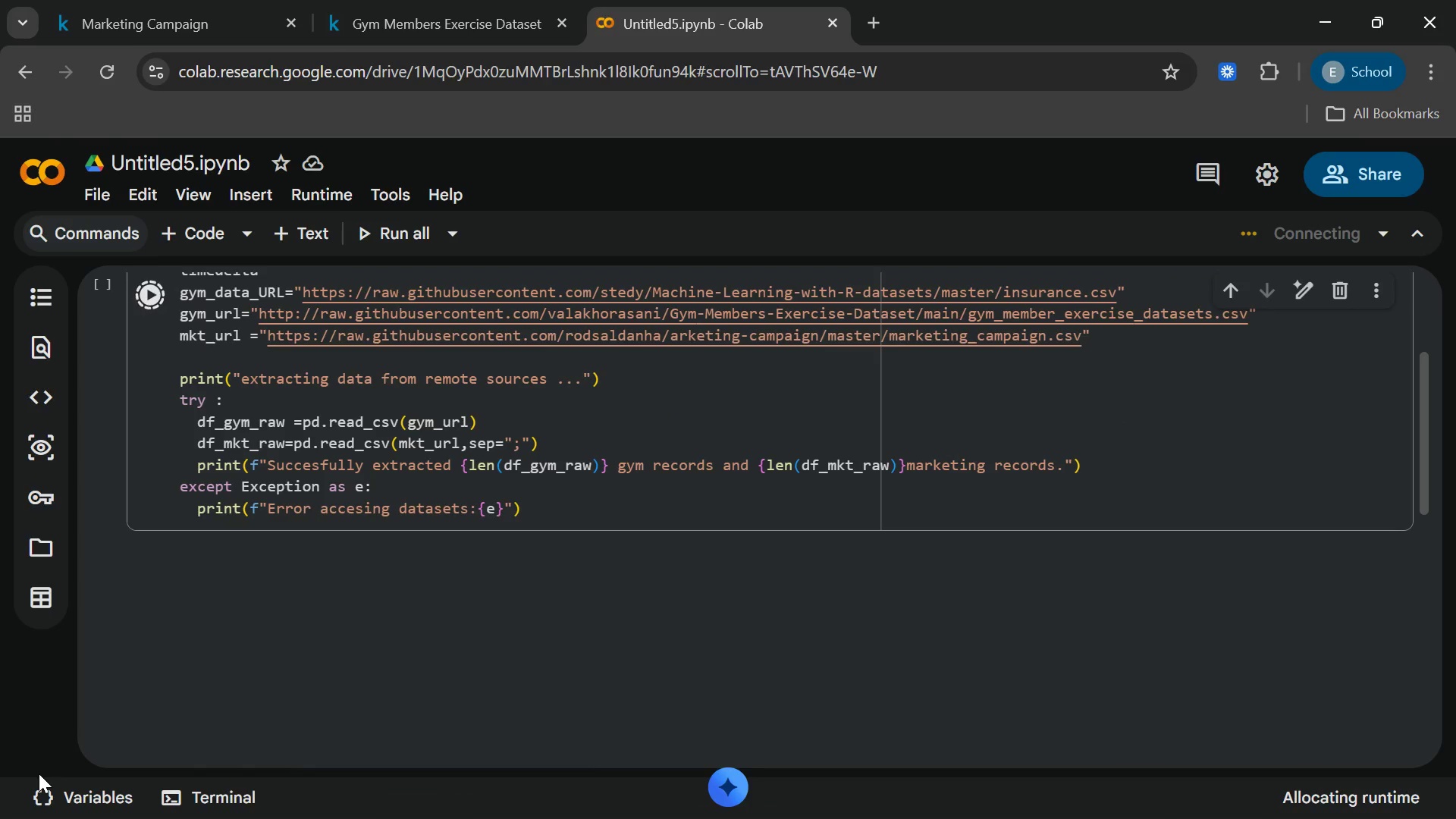 
left_click([917, 655])